 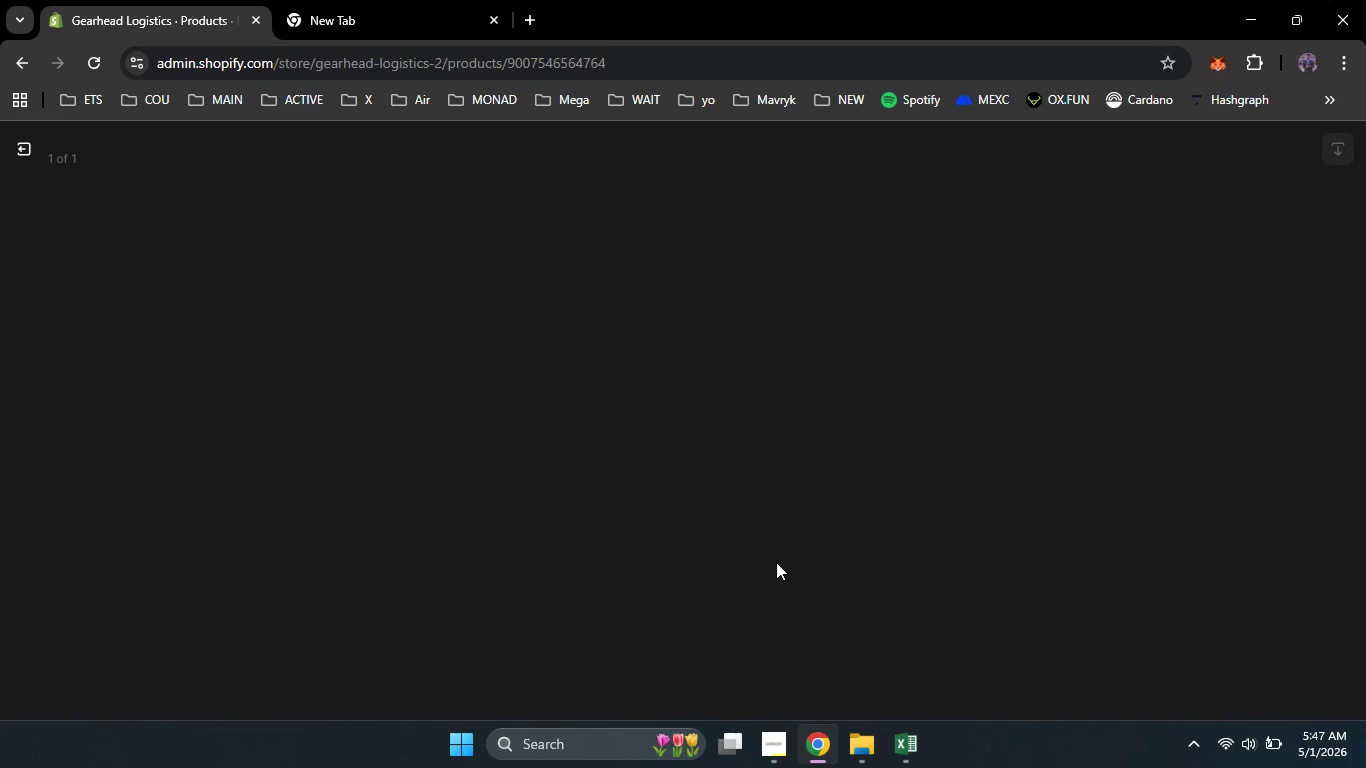 
left_click([1124, 372])
 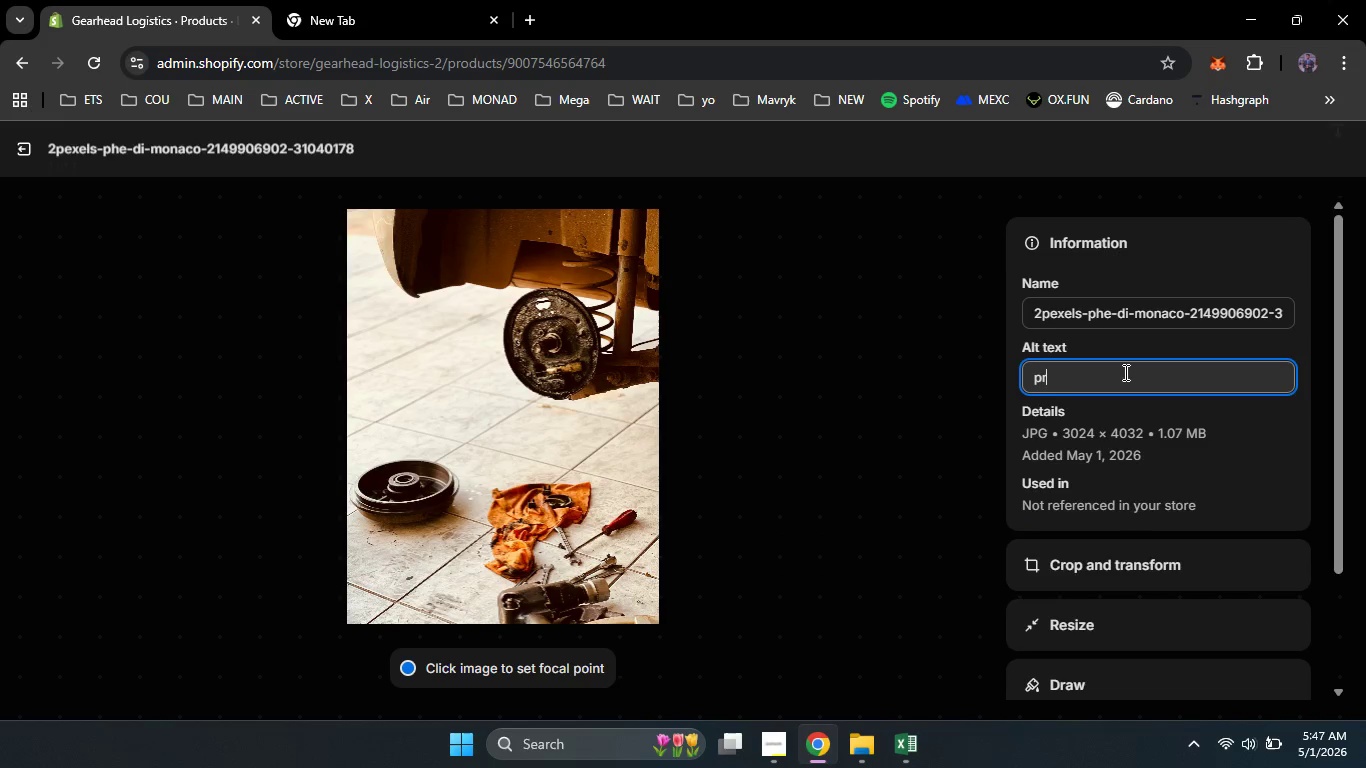 
type(pre bent stainless steel brake )
 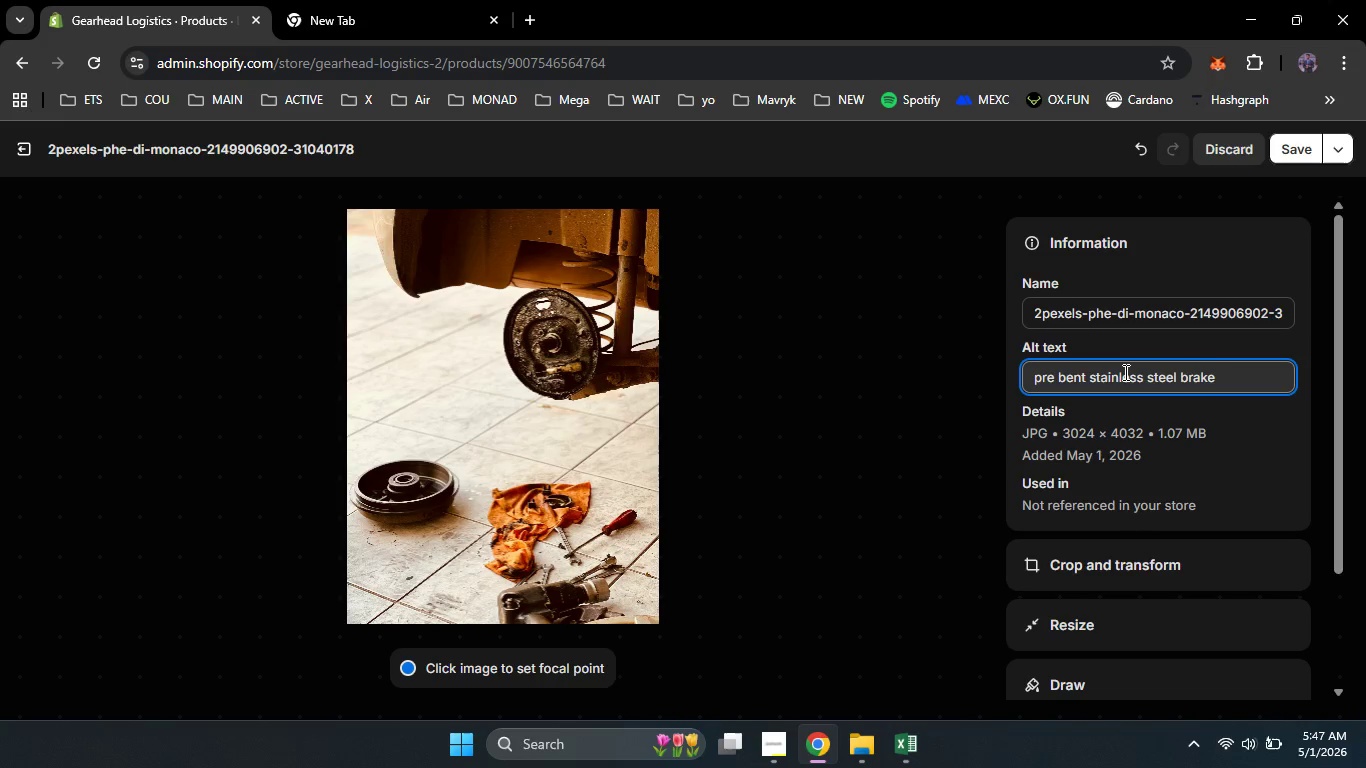 
type(line kit )
 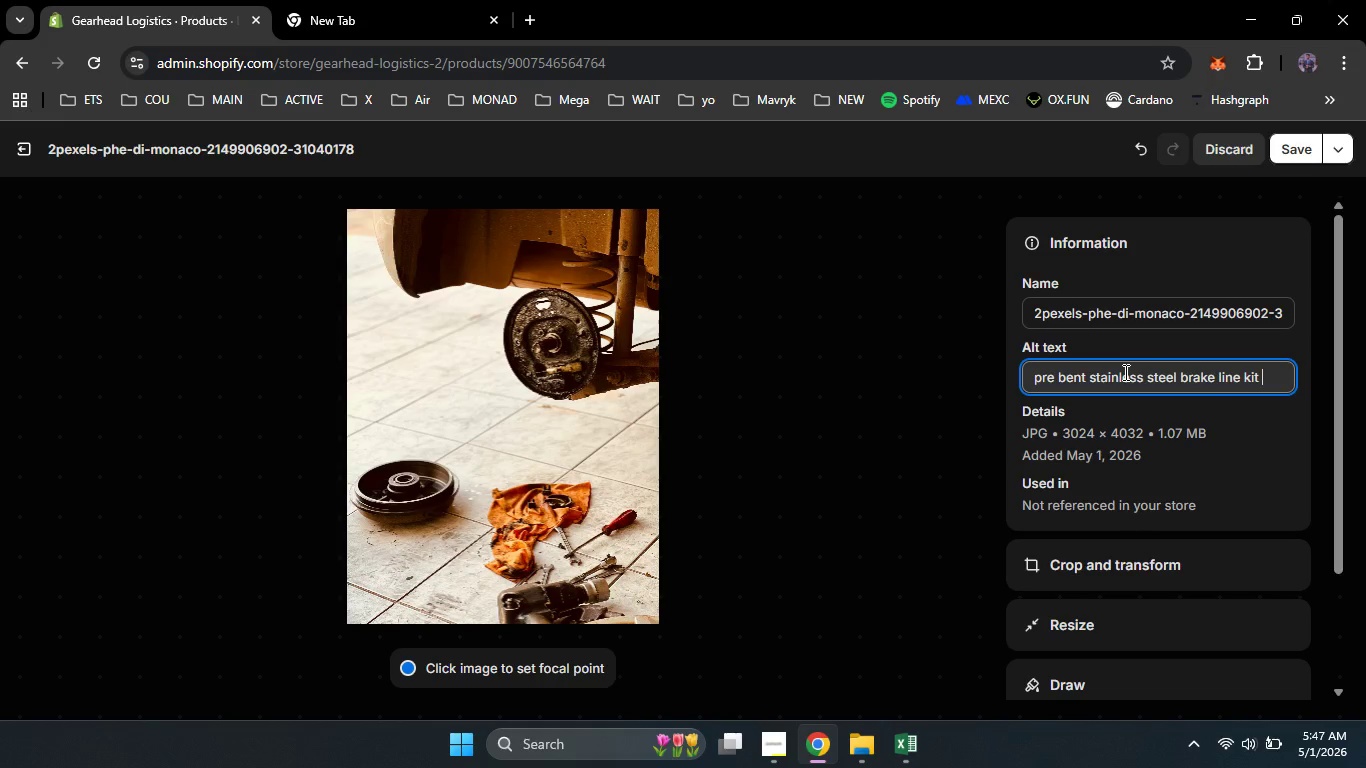 
type(g)
key(Backspace)
type(for early Ford Bronco coiled on a concrete fagae)
key(Backspace)
key(Backspace)
key(Backspace)
key(Backspace)
key(Backspace)
type(garage floor with tools nearby)
 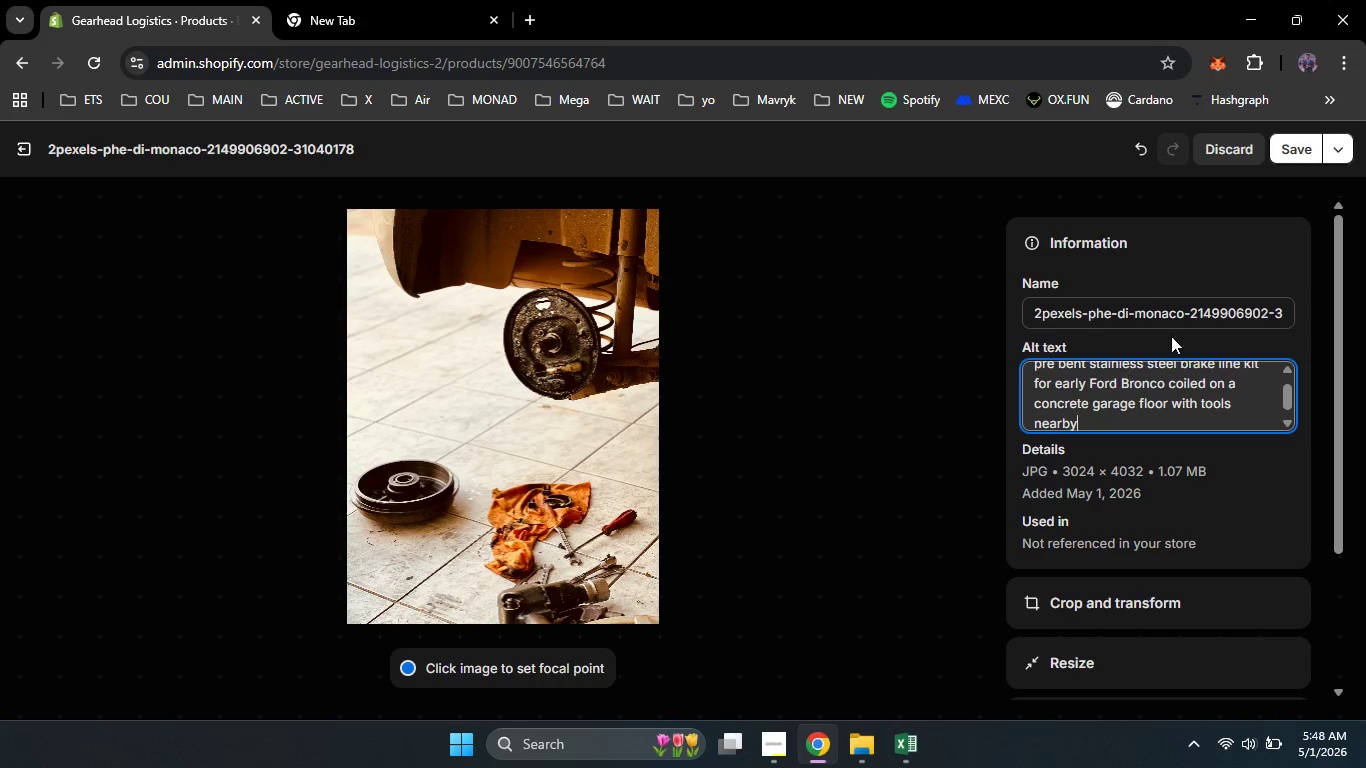 
left_click([1299, 137])
 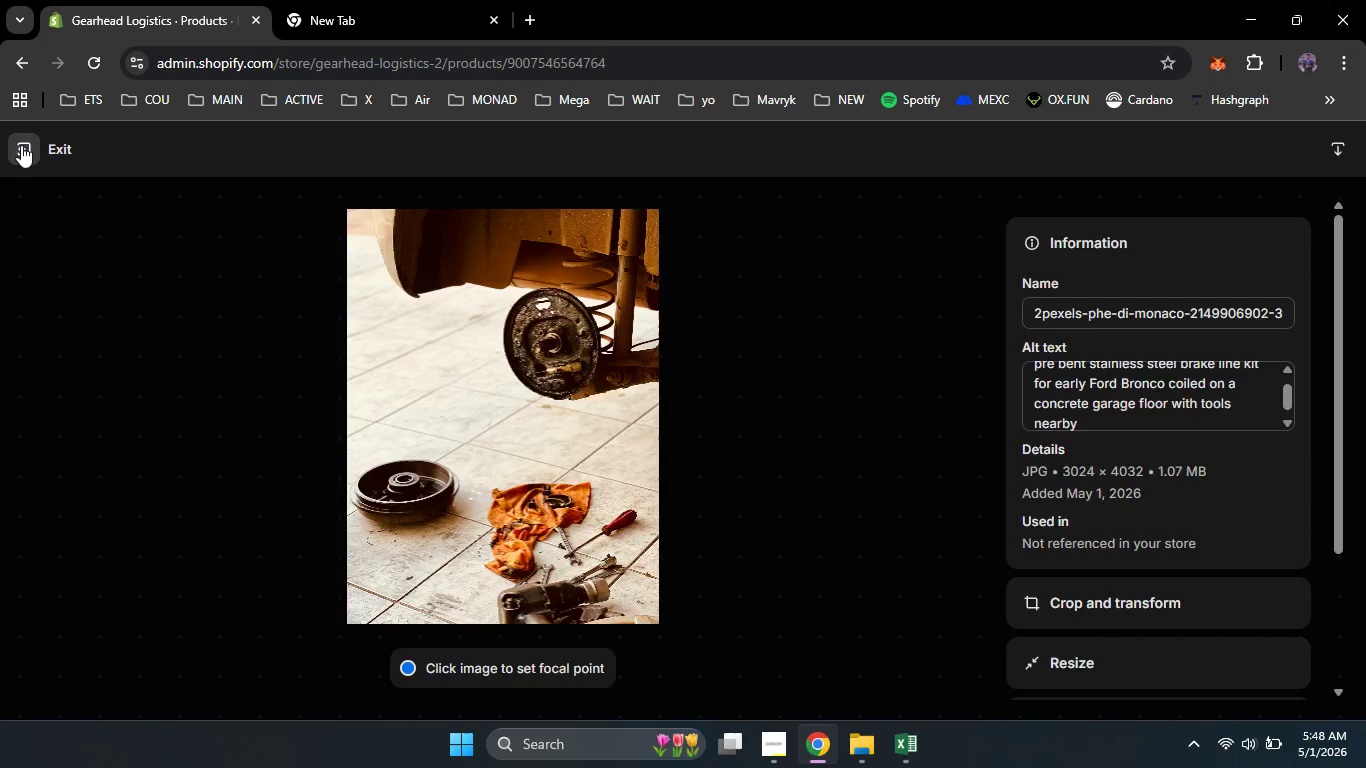 
left_click([21, 145])
 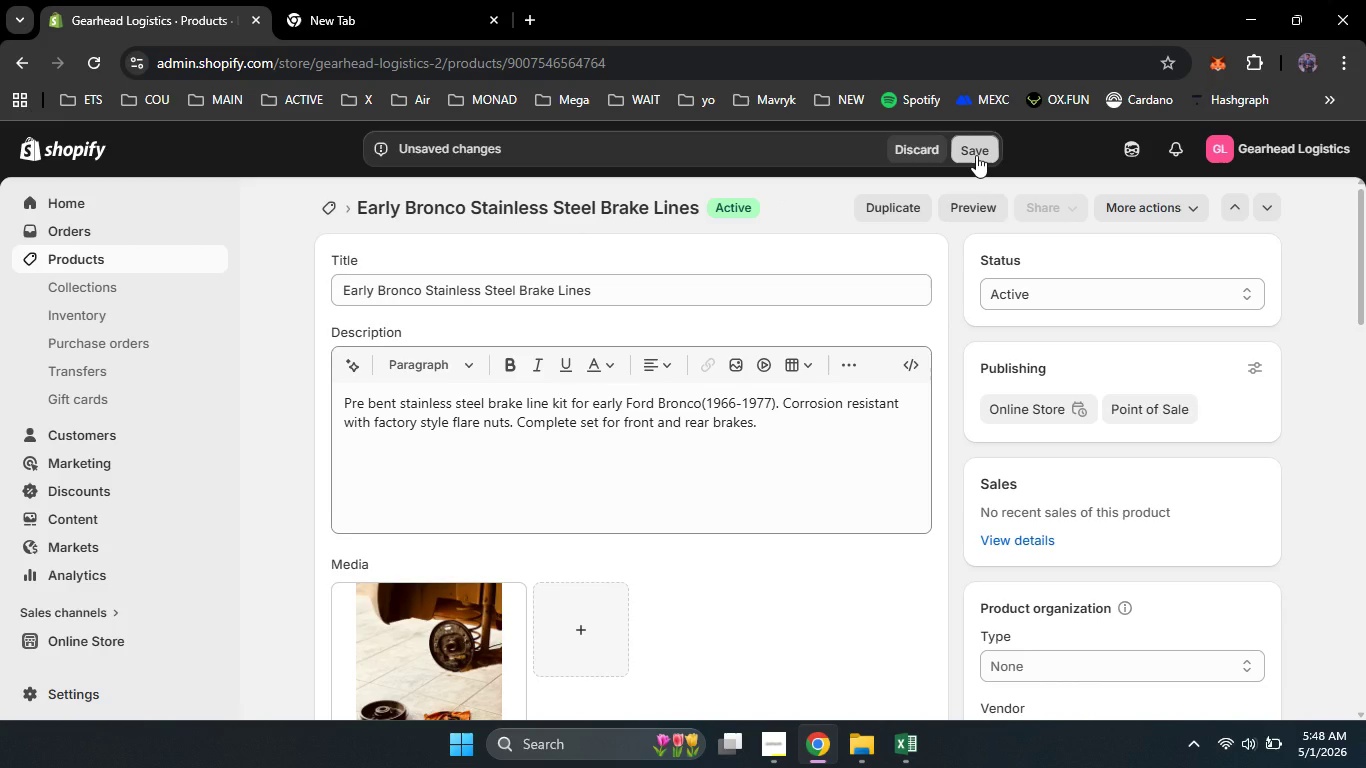 
left_click([976, 155])
 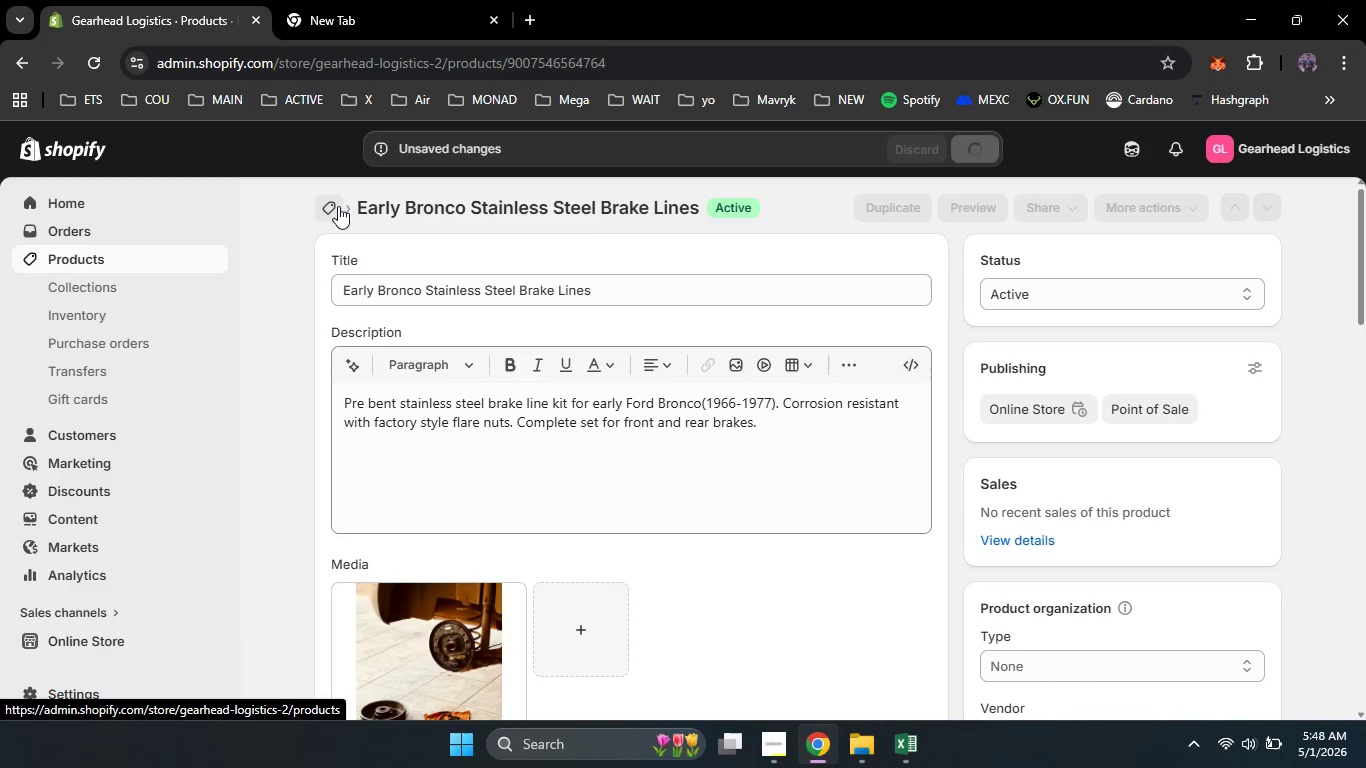 
left_click([338, 206])
 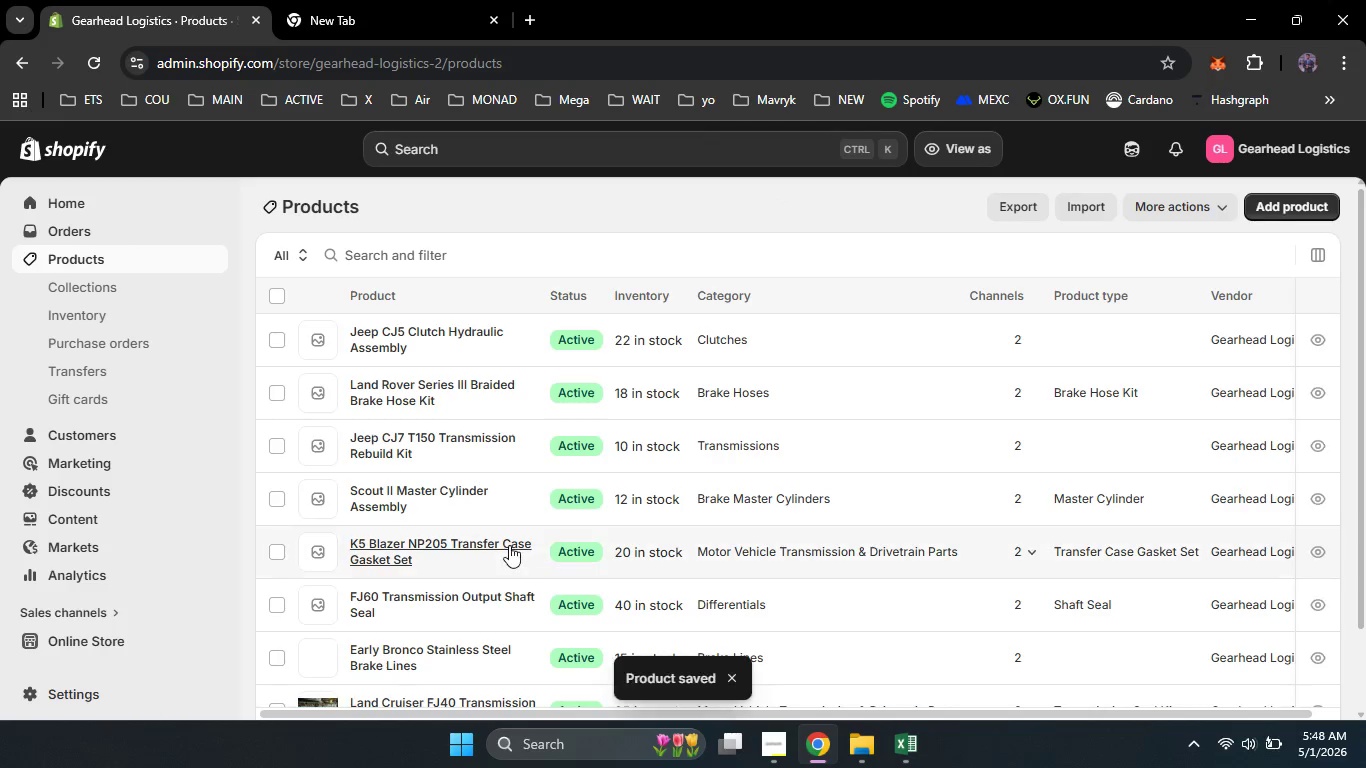 
scroll: coordinate [509, 545], scroll_direction: down, amount: 9.0
 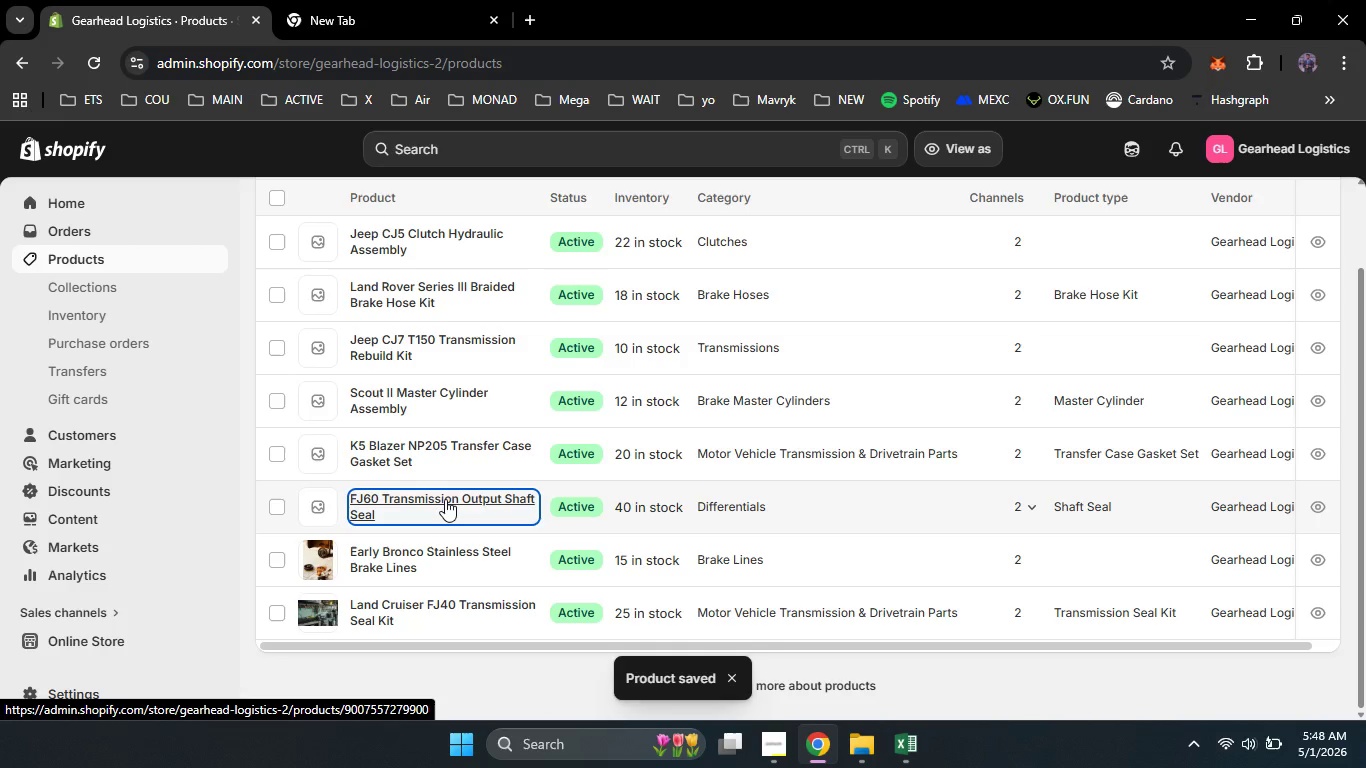 
left_click([445, 499])
 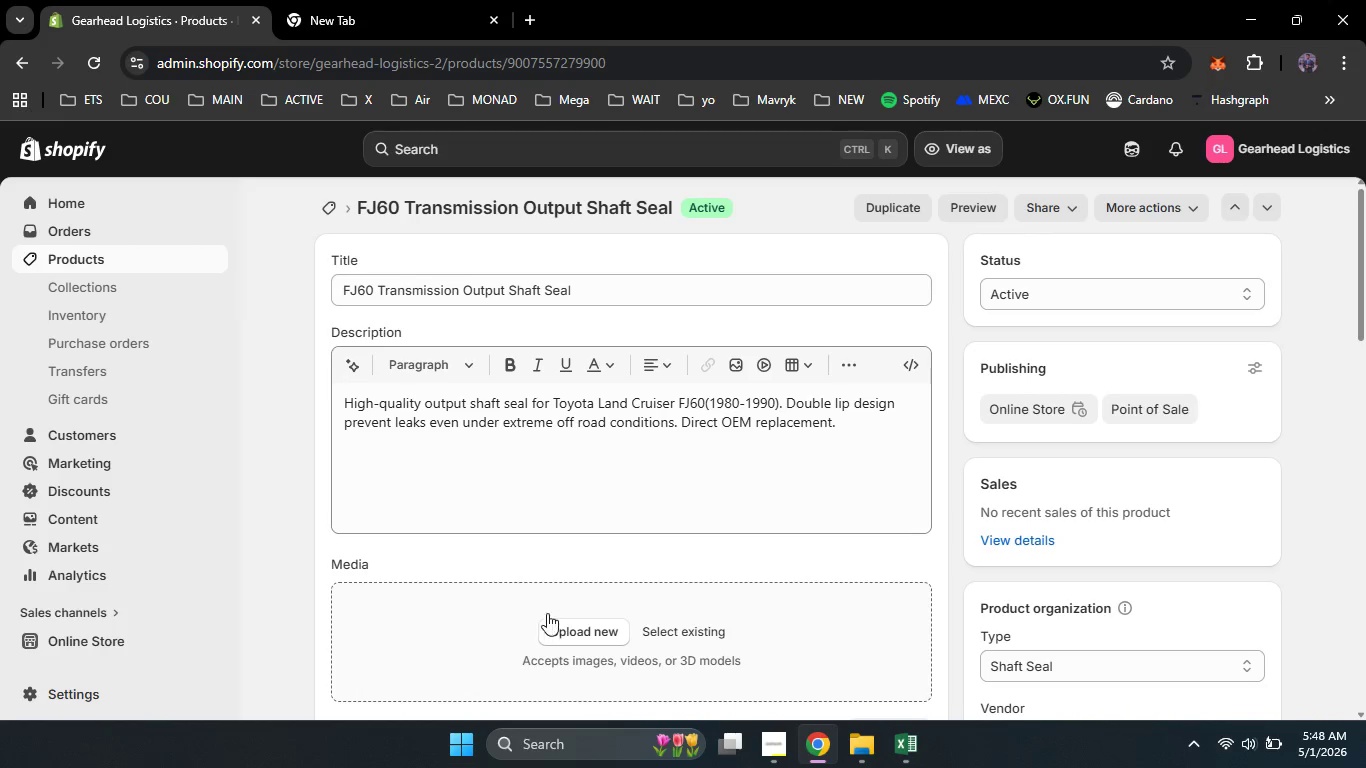 
left_click([564, 628])
 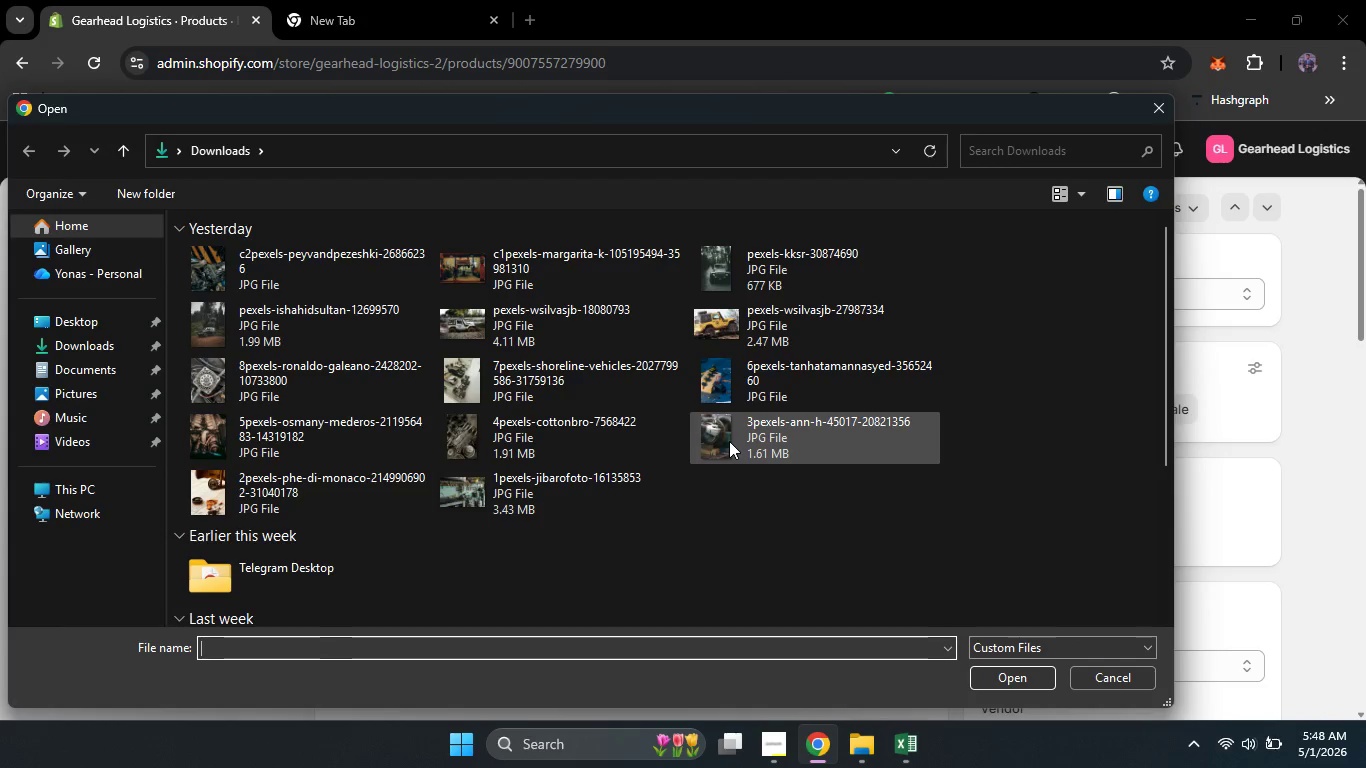 
left_click([729, 441])
 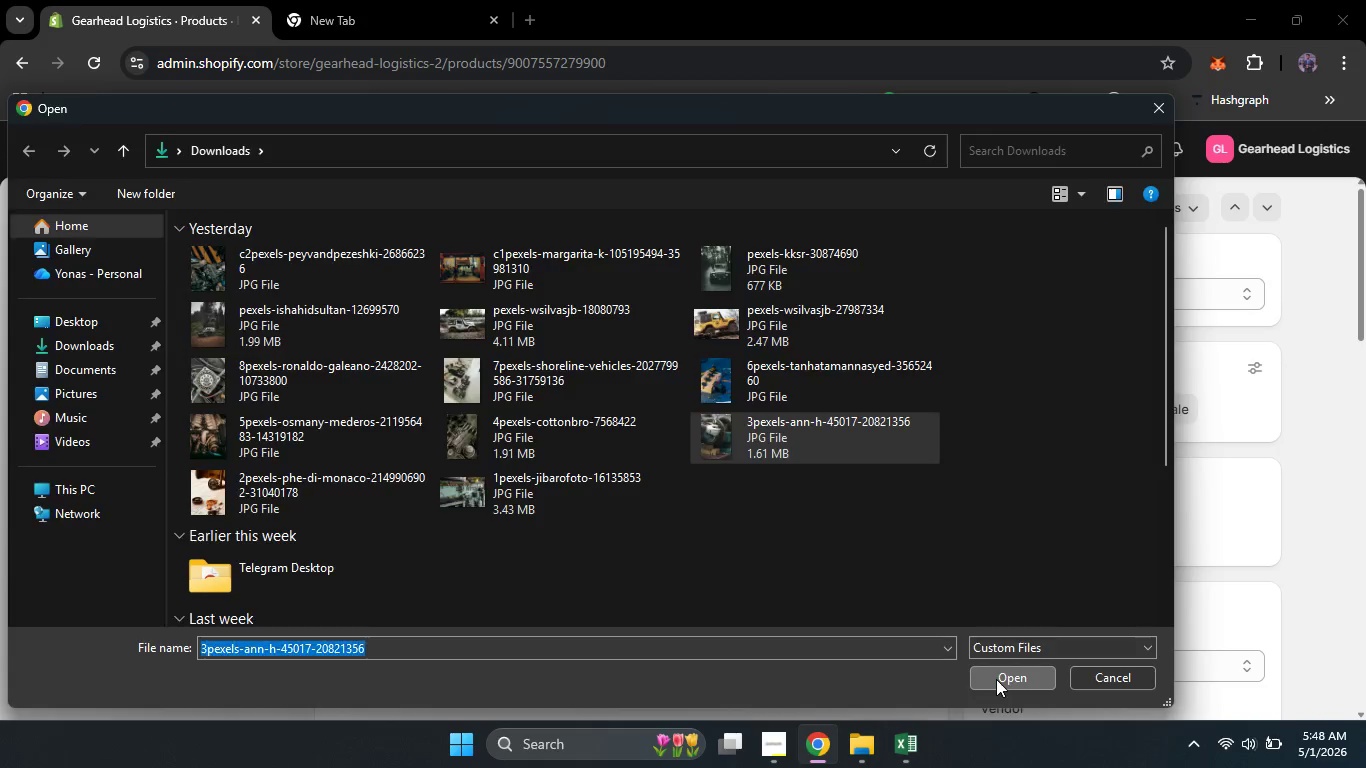 
left_click([996, 679])
 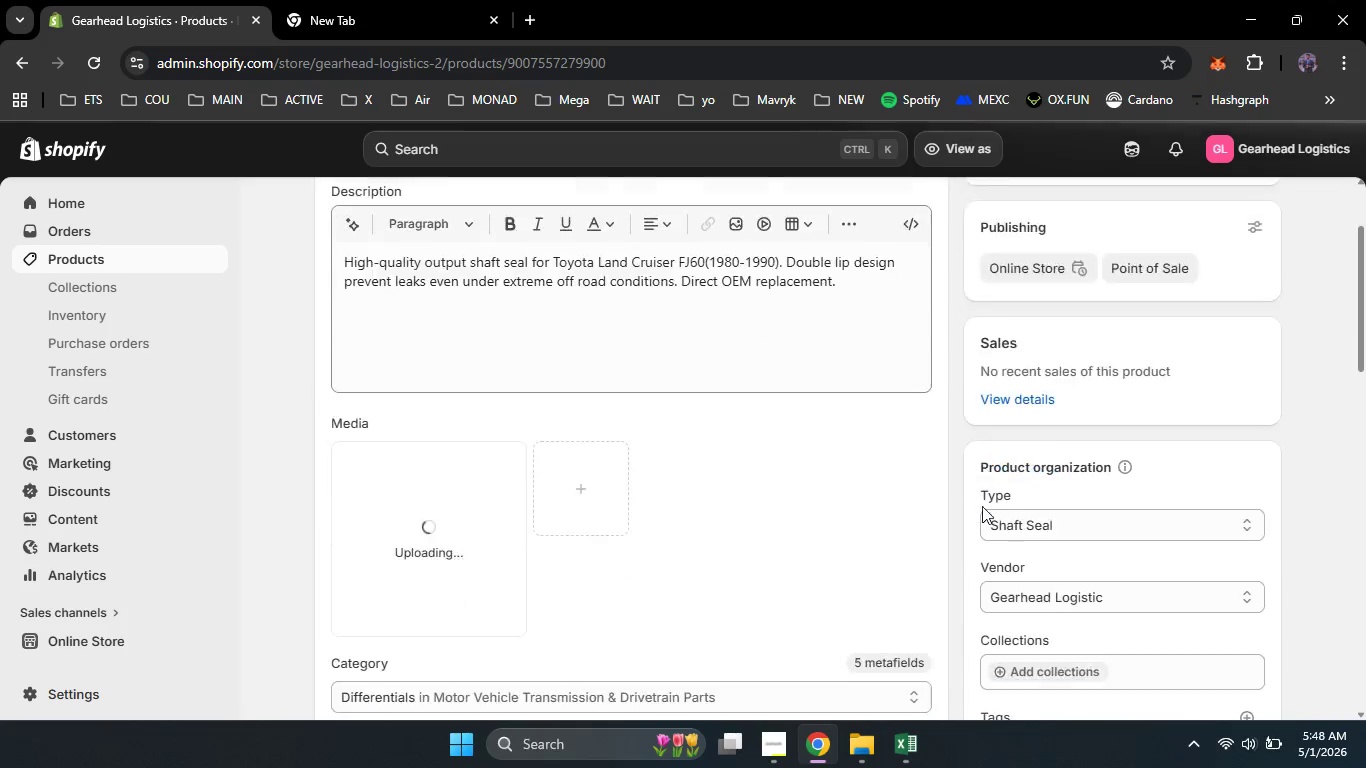 
scroll: coordinate [982, 506], scroll_direction: down, amount: 2.0
 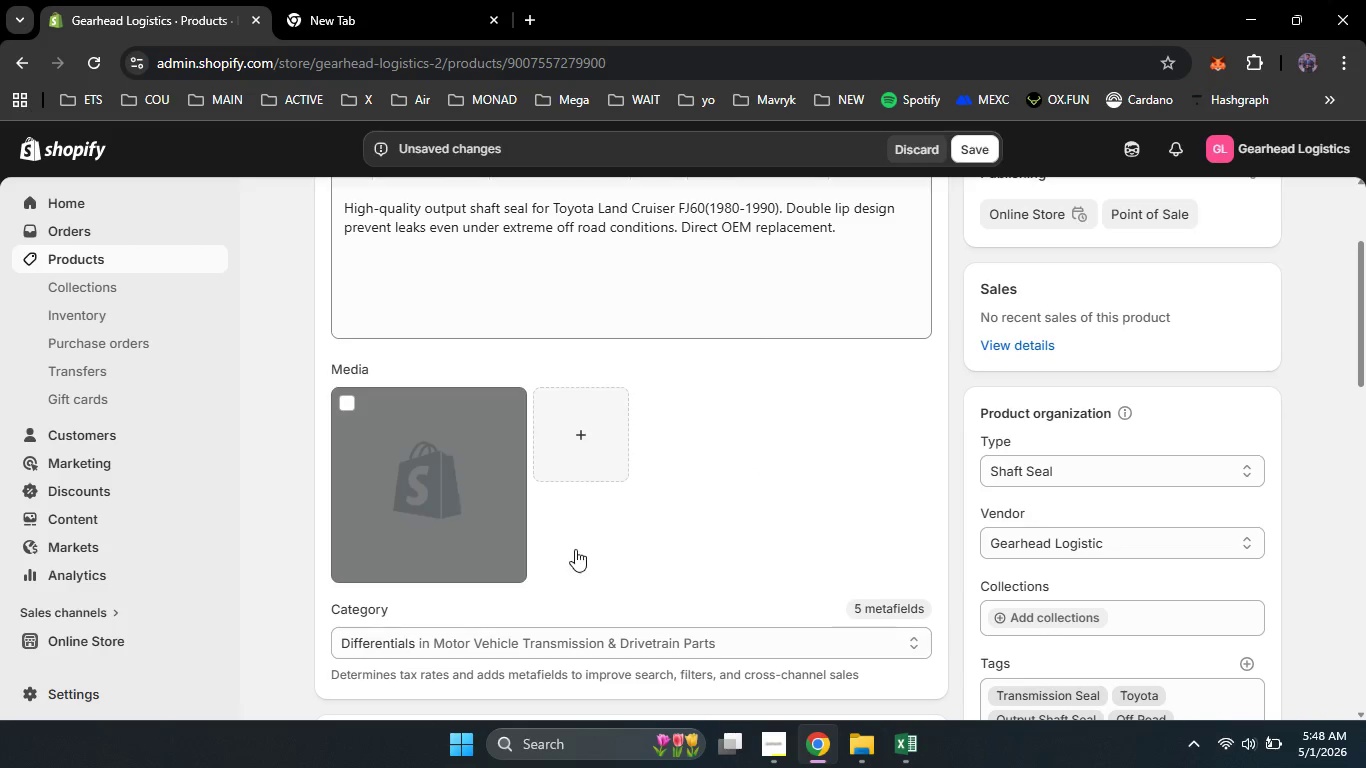 
wait(6.61)
 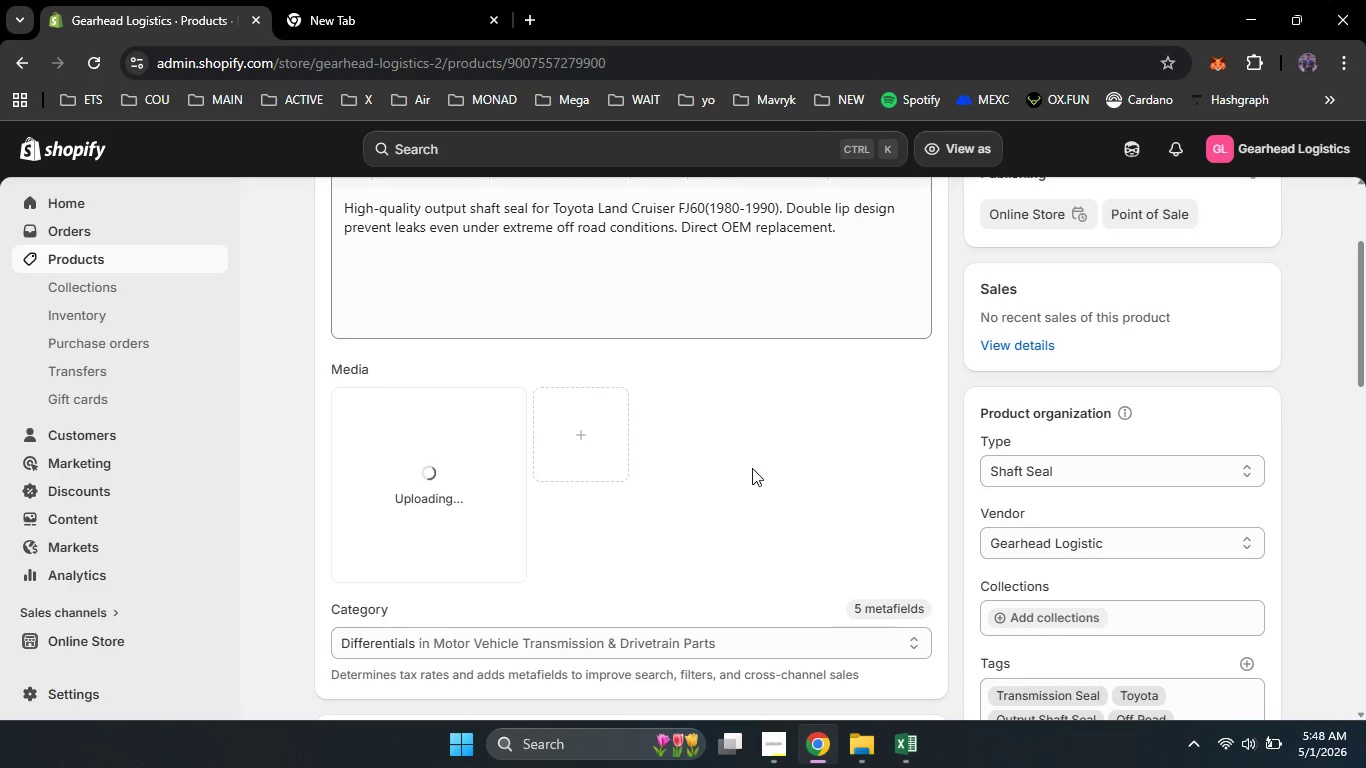 
left_click([435, 478])
 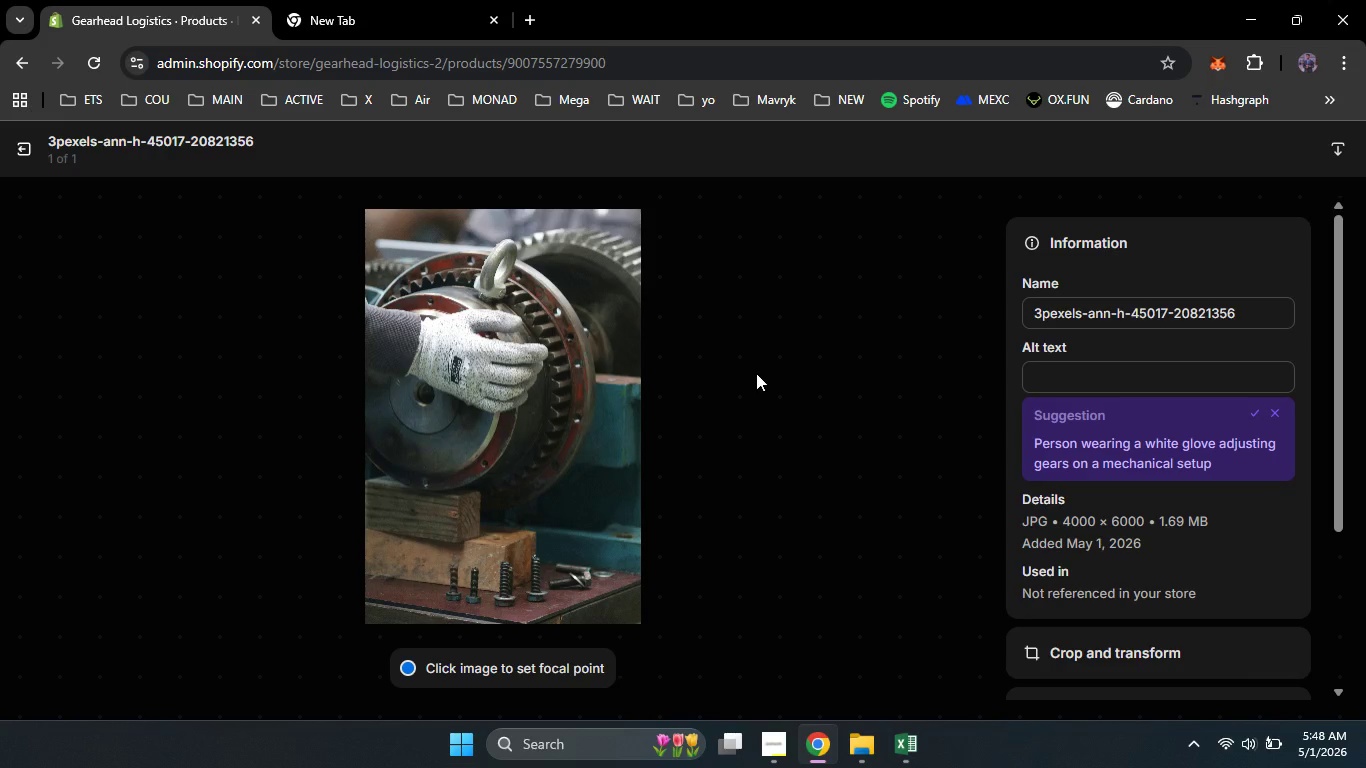 
wait(7.38)
 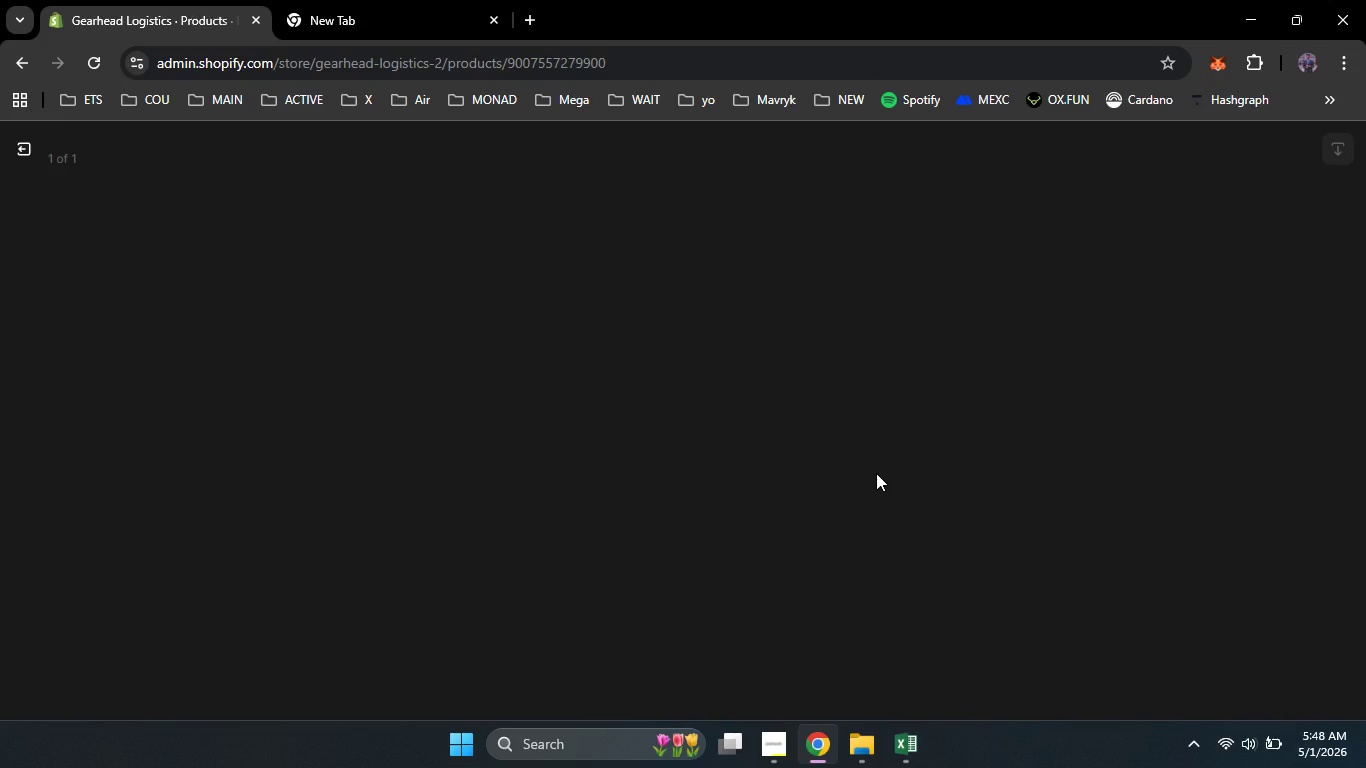 
left_click([1059, 379])
 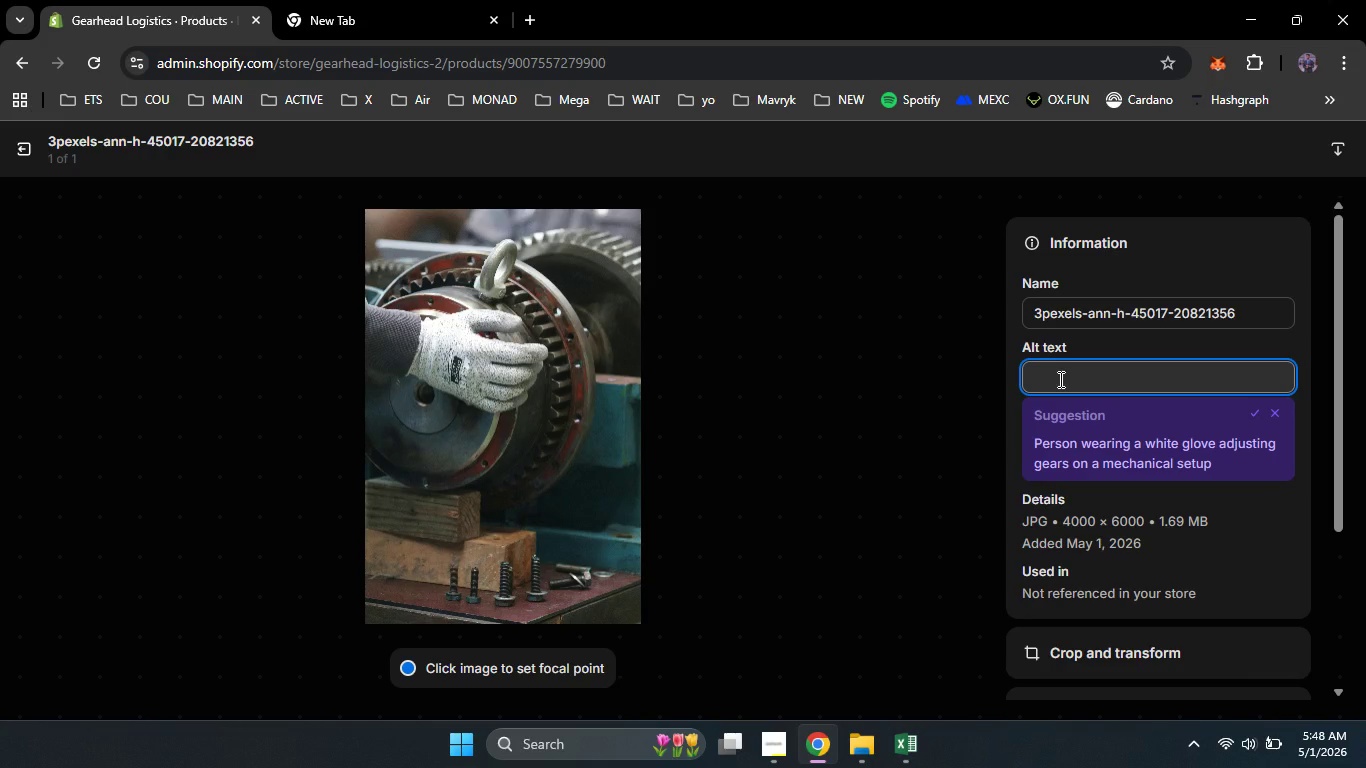 
type(FJ)
 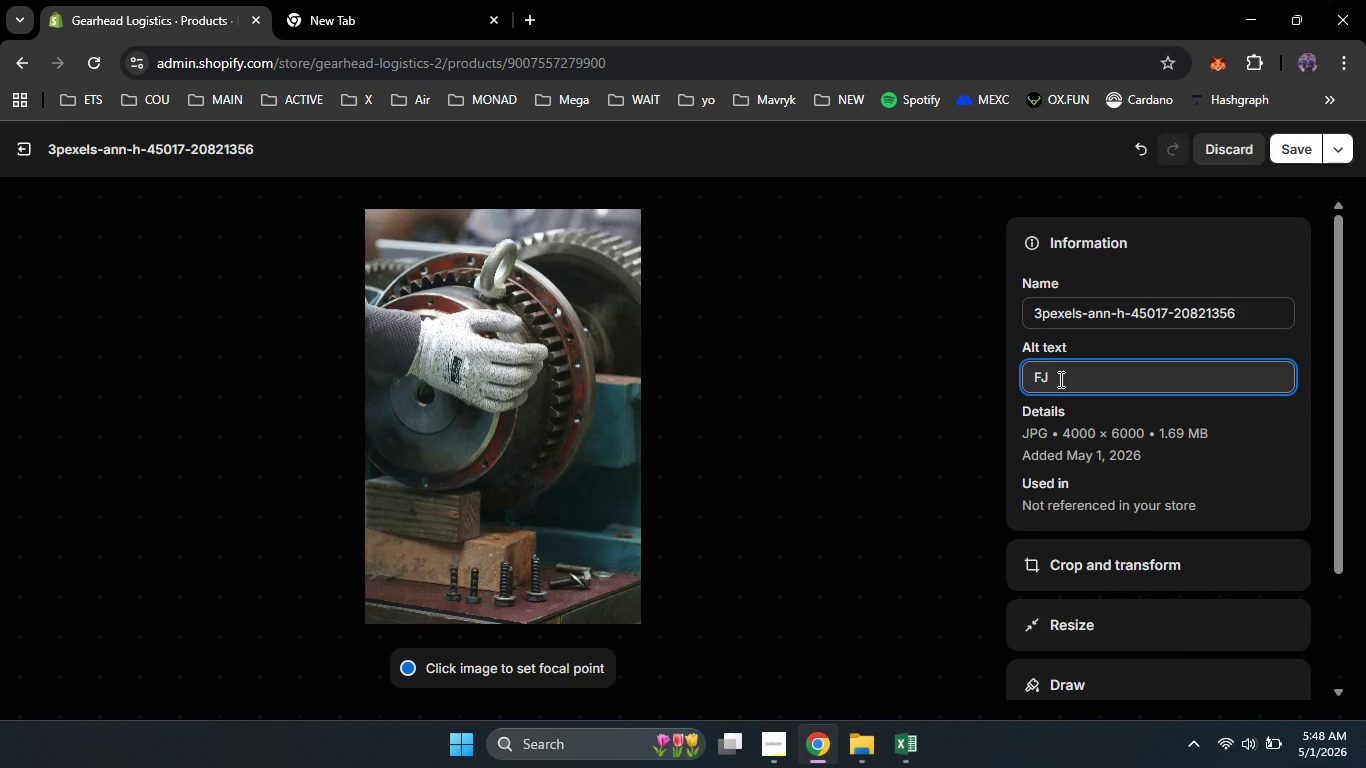 
type(60 output shaft seal held in amechanic's glove )
key(Backspace)
type(d )
 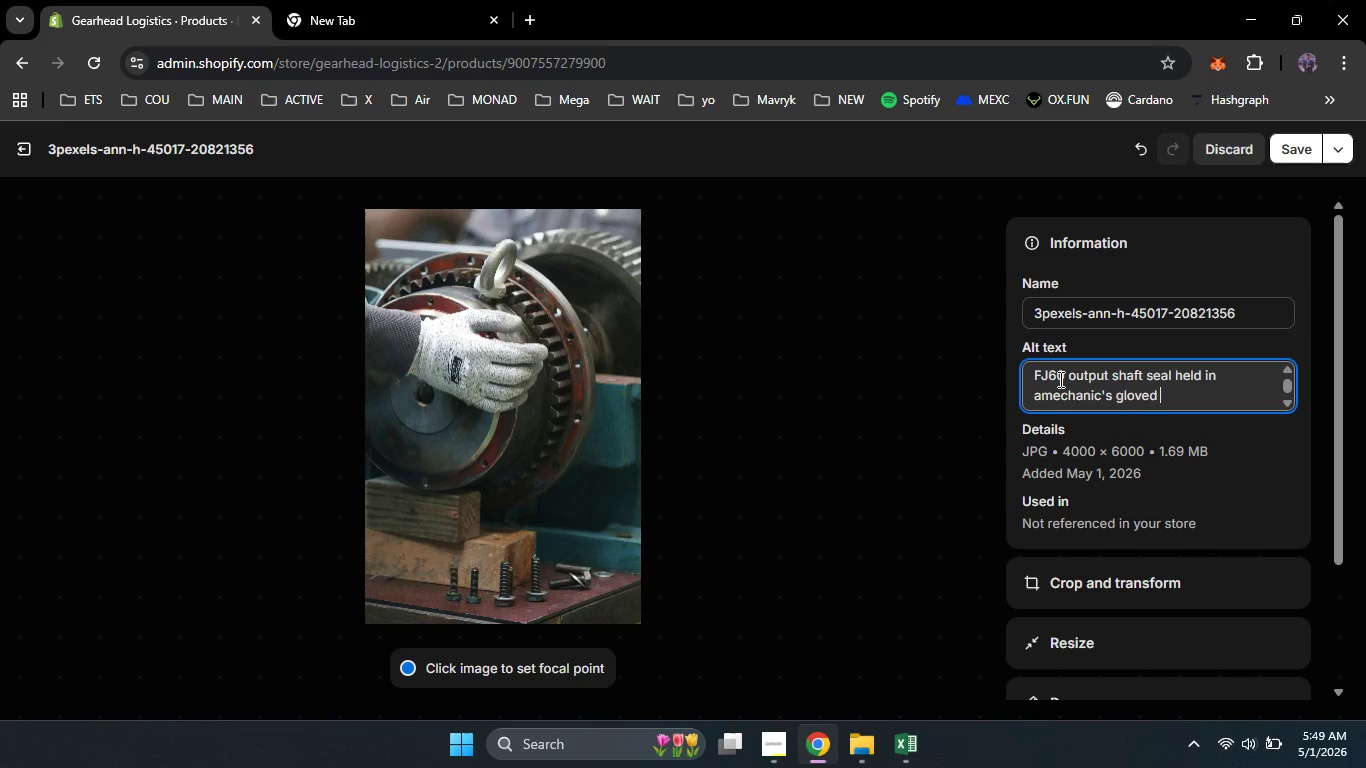 
type(hand showing the di)
key(Backspace)
type(ouble lip design )
 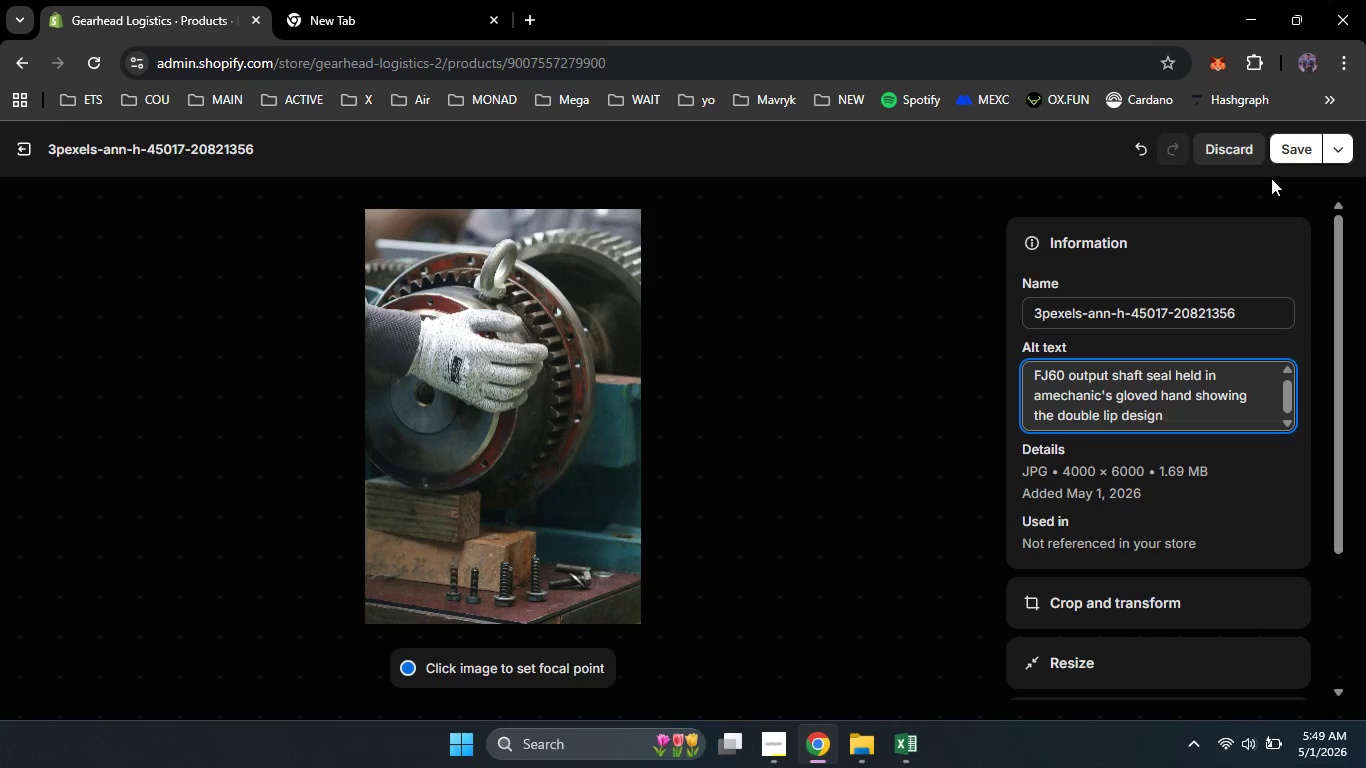 
left_click([1300, 157])
 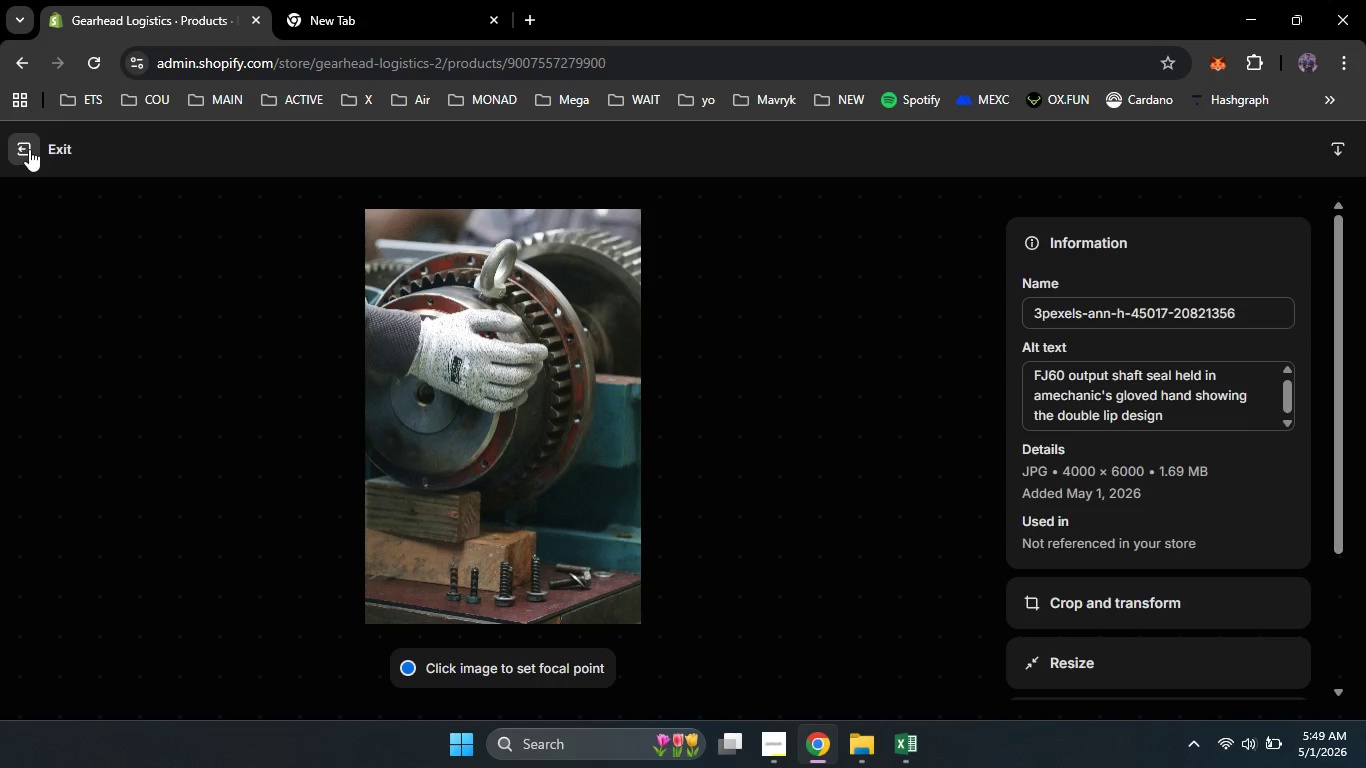 
left_click([29, 149])
 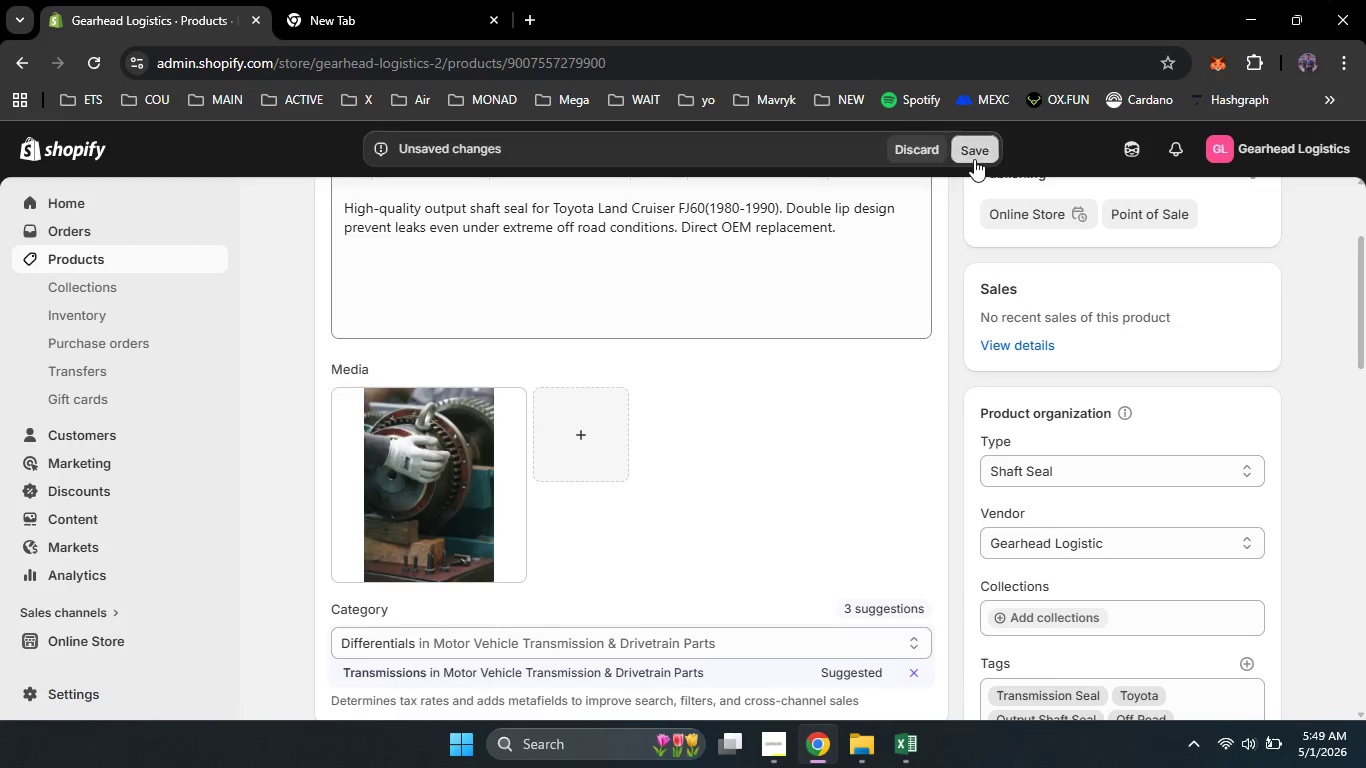 
left_click([974, 159])
 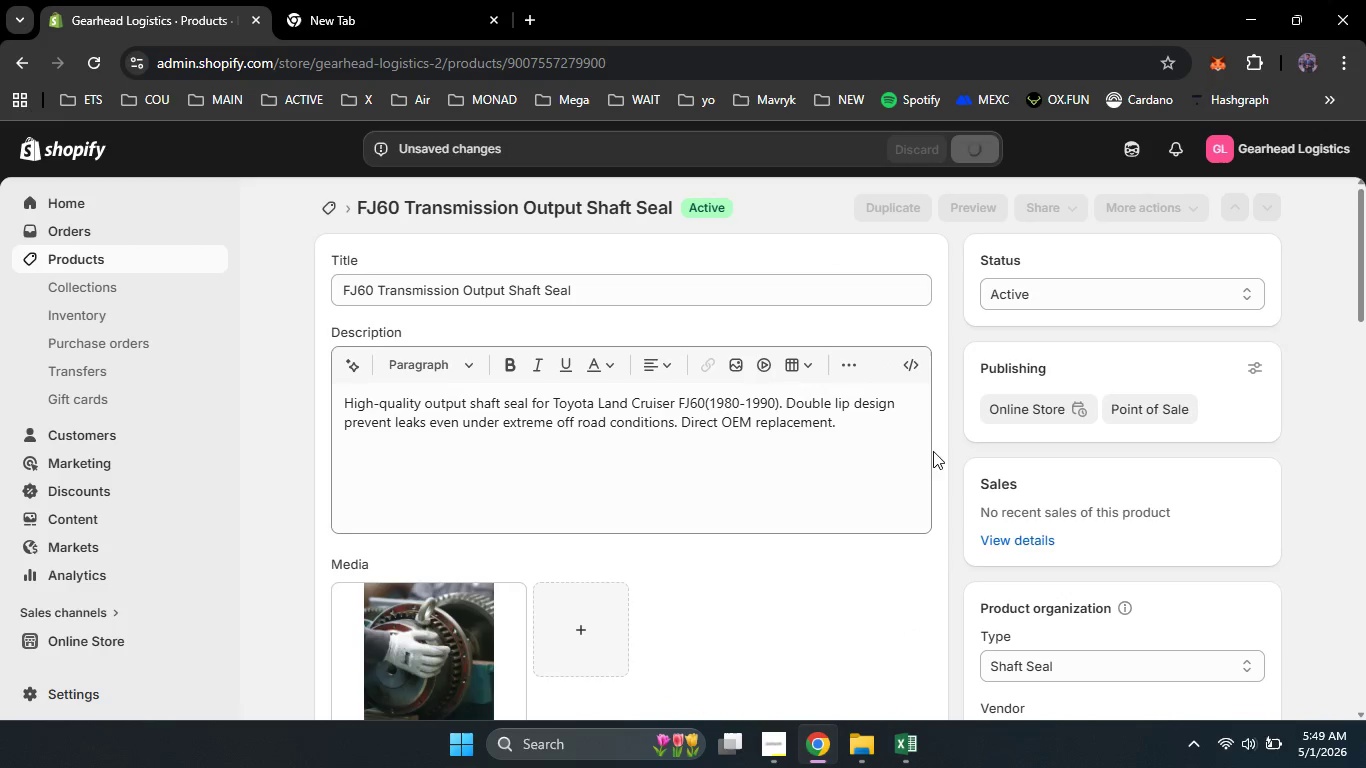 
scroll: coordinate [933, 458], scroll_direction: up, amount: 17.0
 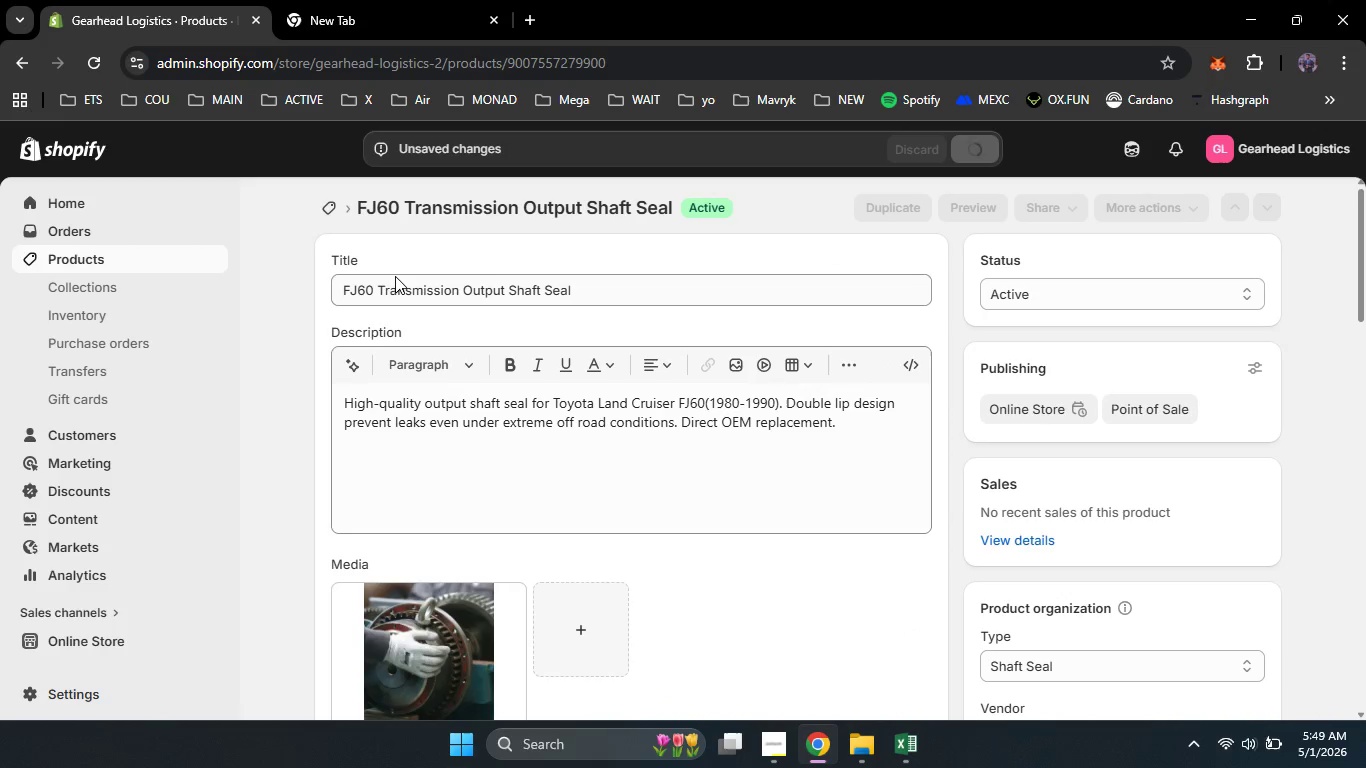 
mouse_move([394, 276])
 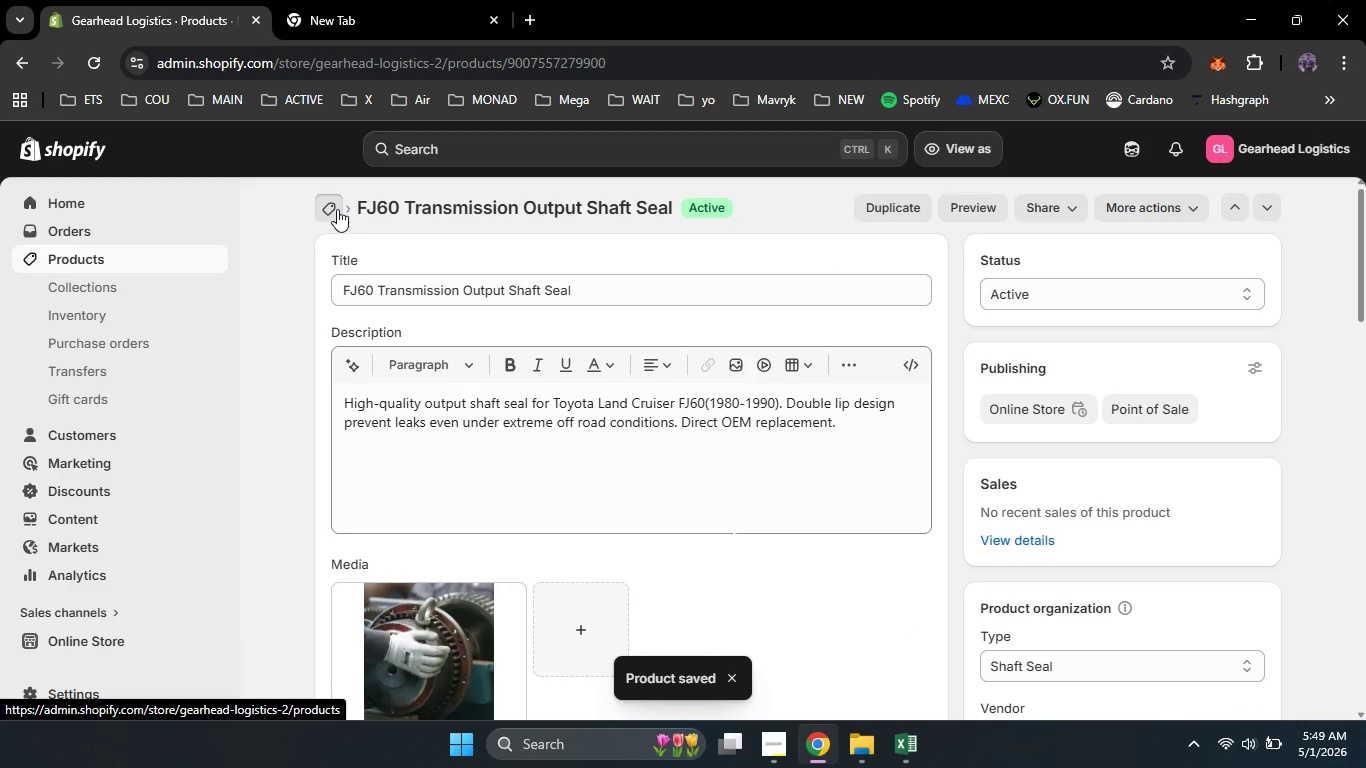 
left_click([337, 209])
 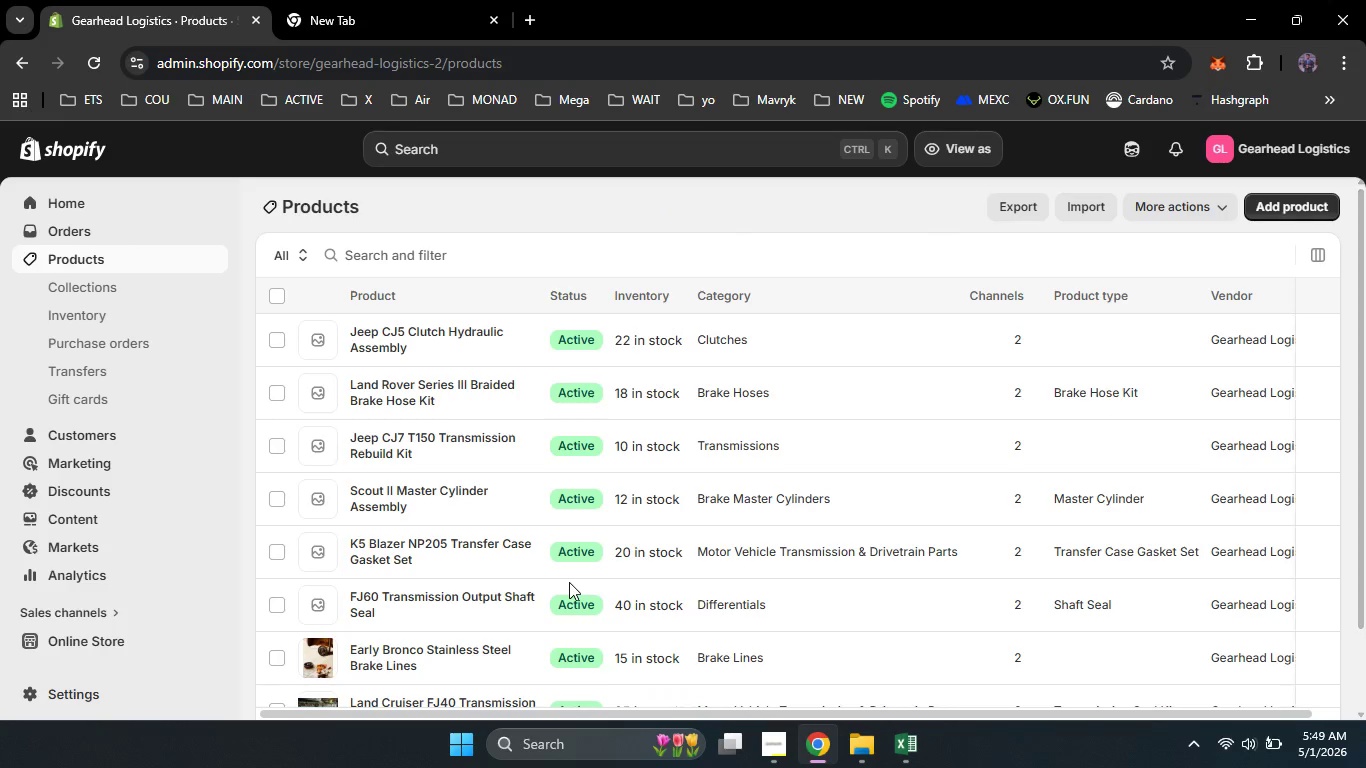 
scroll: coordinate [569, 582], scroll_direction: down, amount: 3.0
 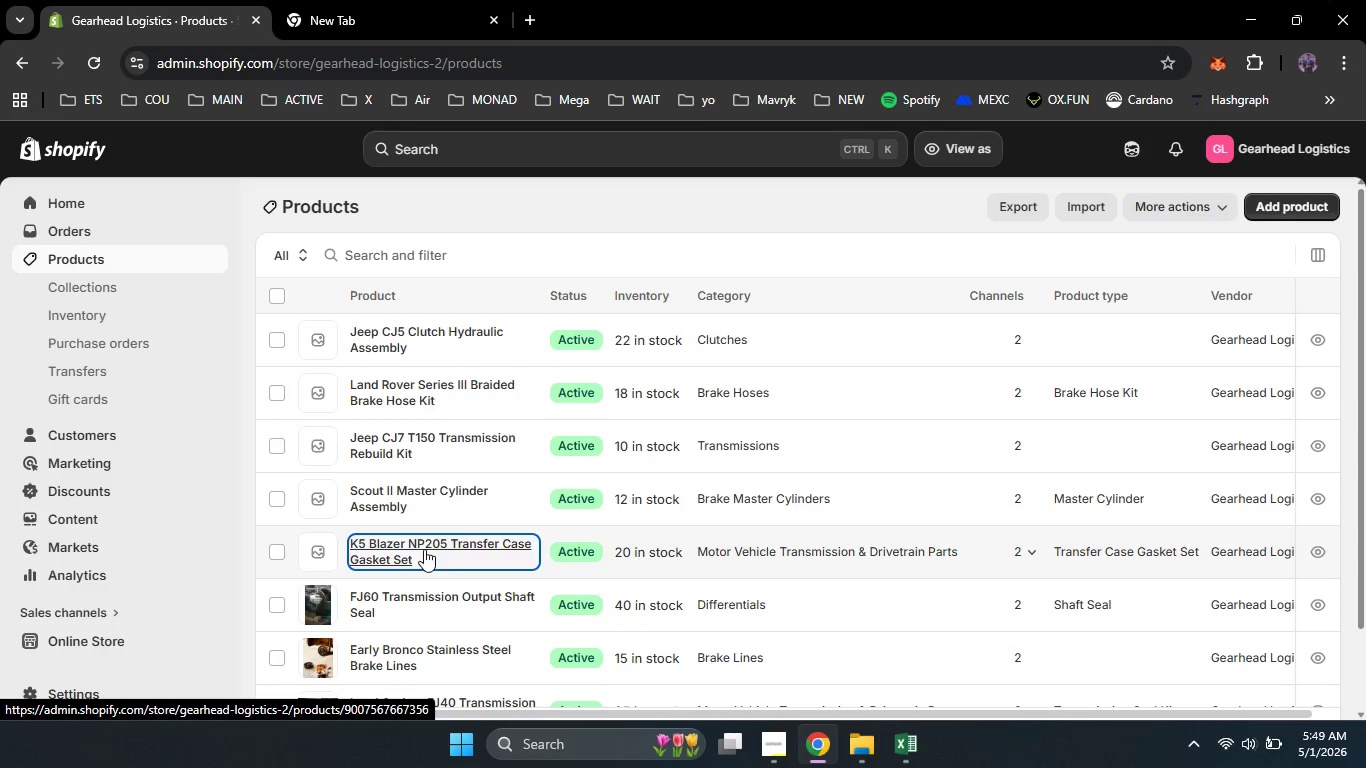 
left_click([424, 549])
 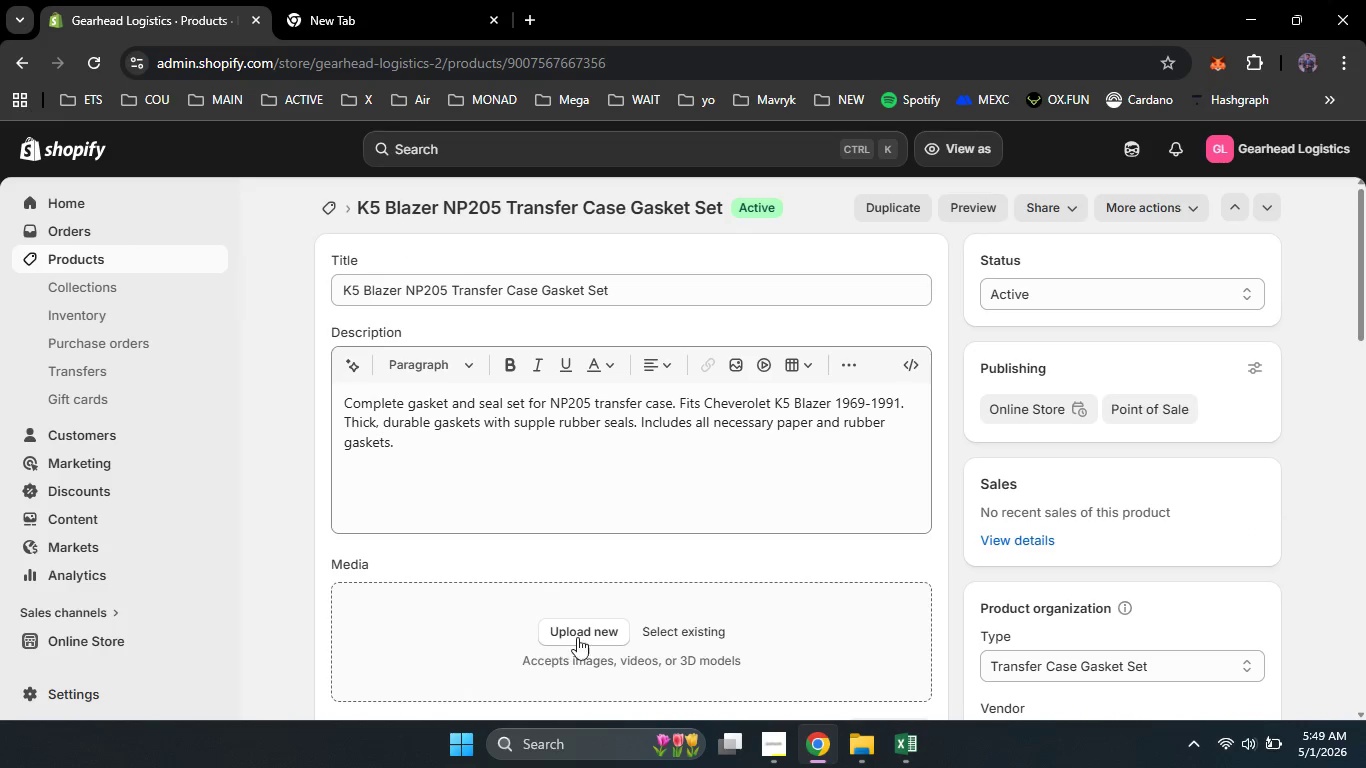 
left_click([590, 634])
 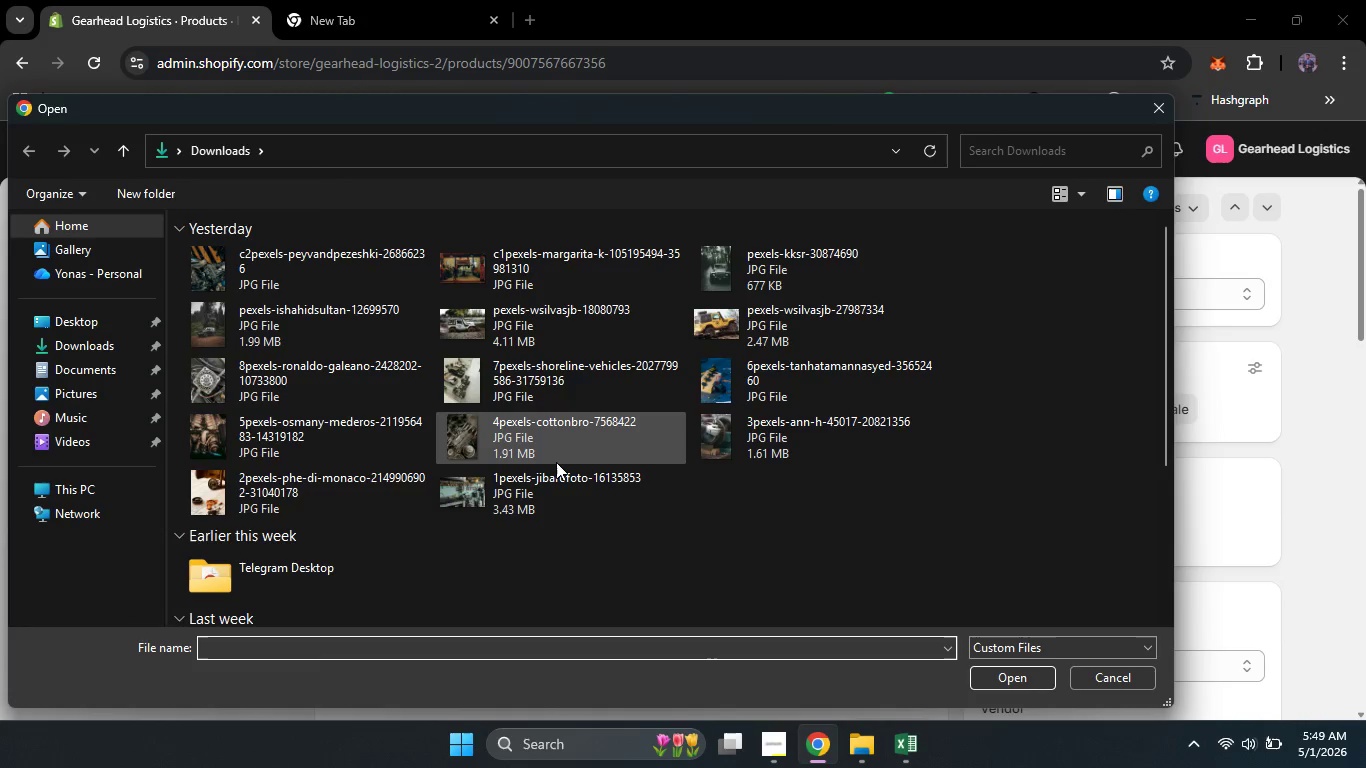 
left_click([556, 462])
 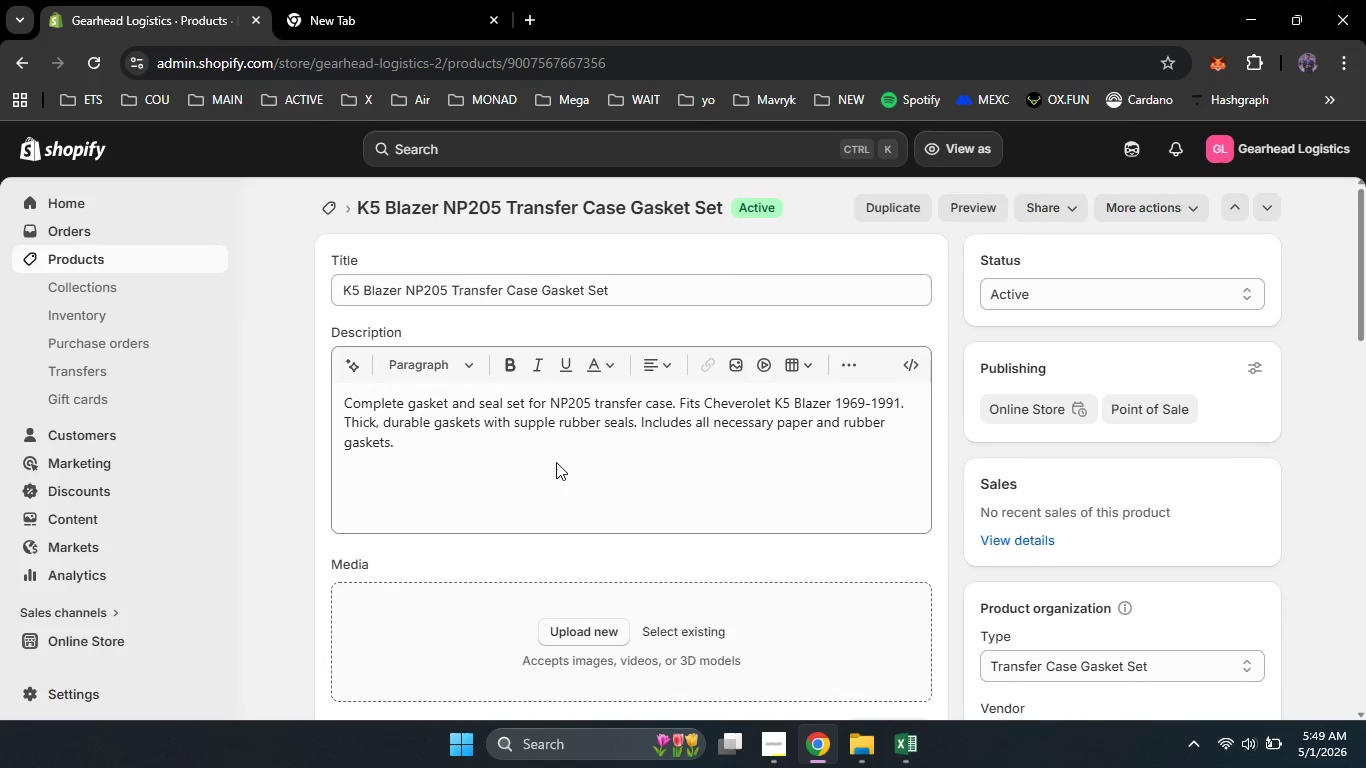 
key(Enter)
 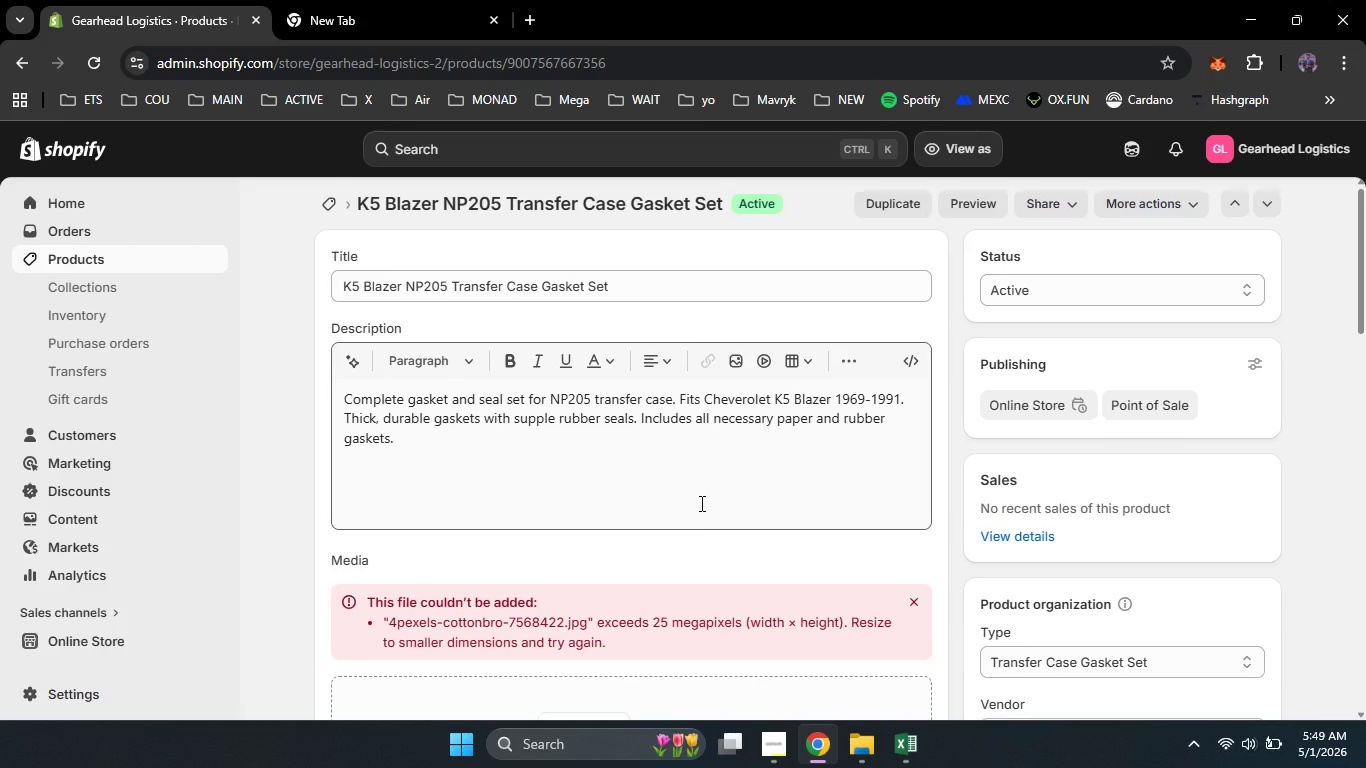 
scroll: coordinate [700, 503], scroll_direction: down, amount: 3.0
 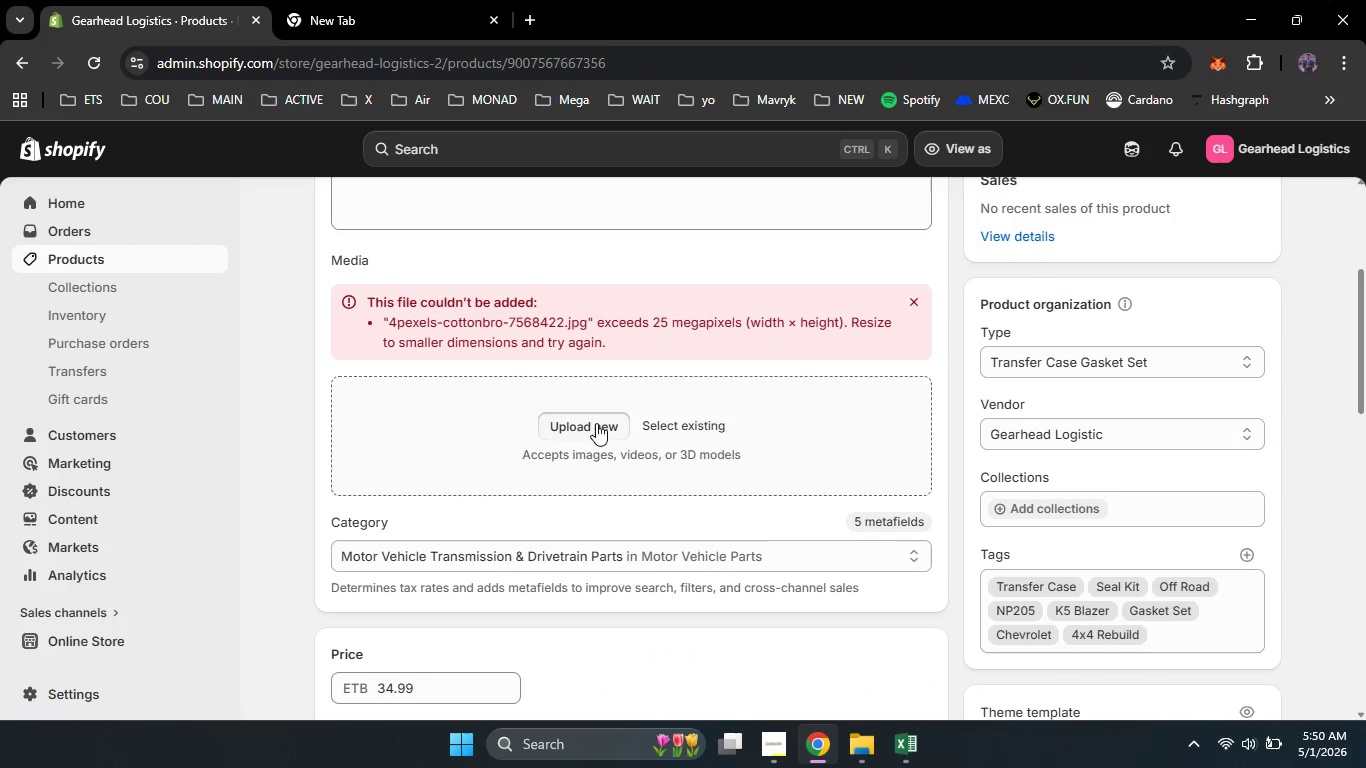 
left_click([596, 423])
 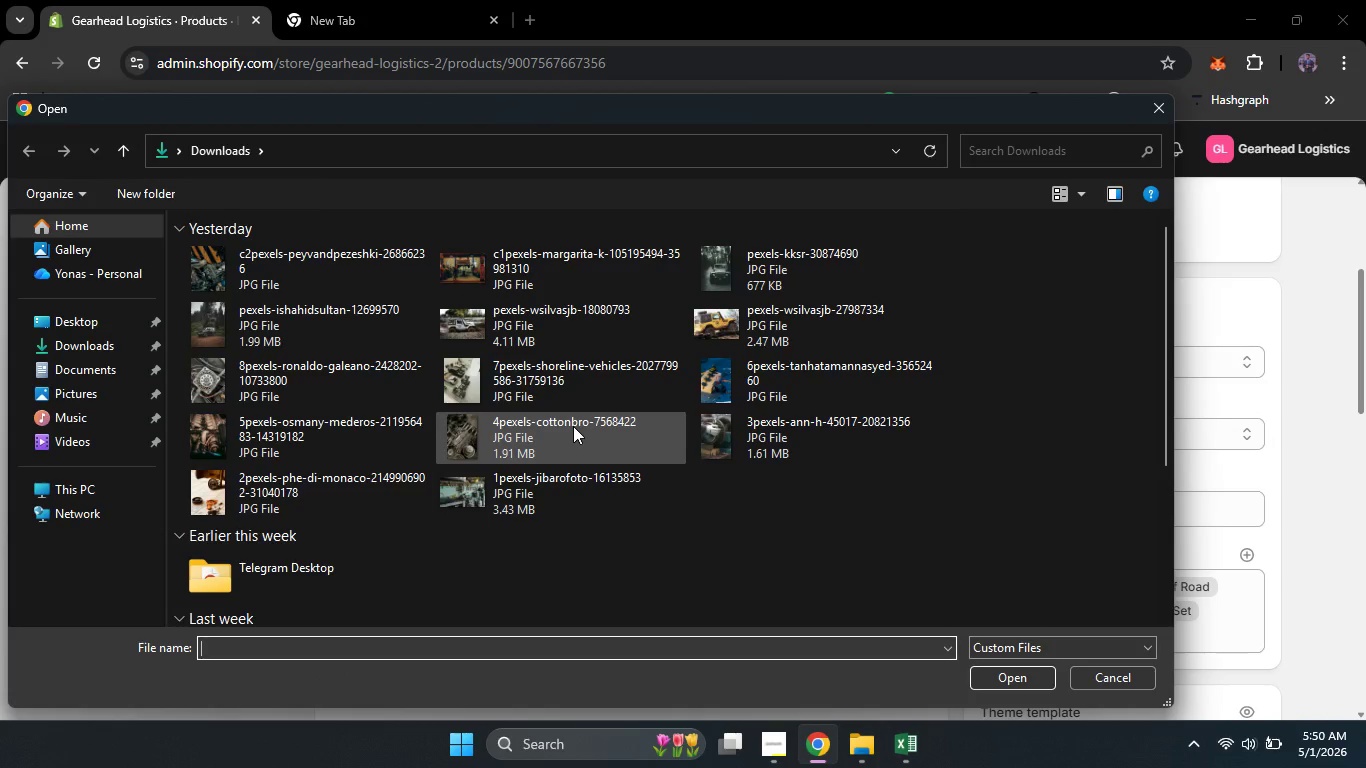 
left_click([573, 426])
 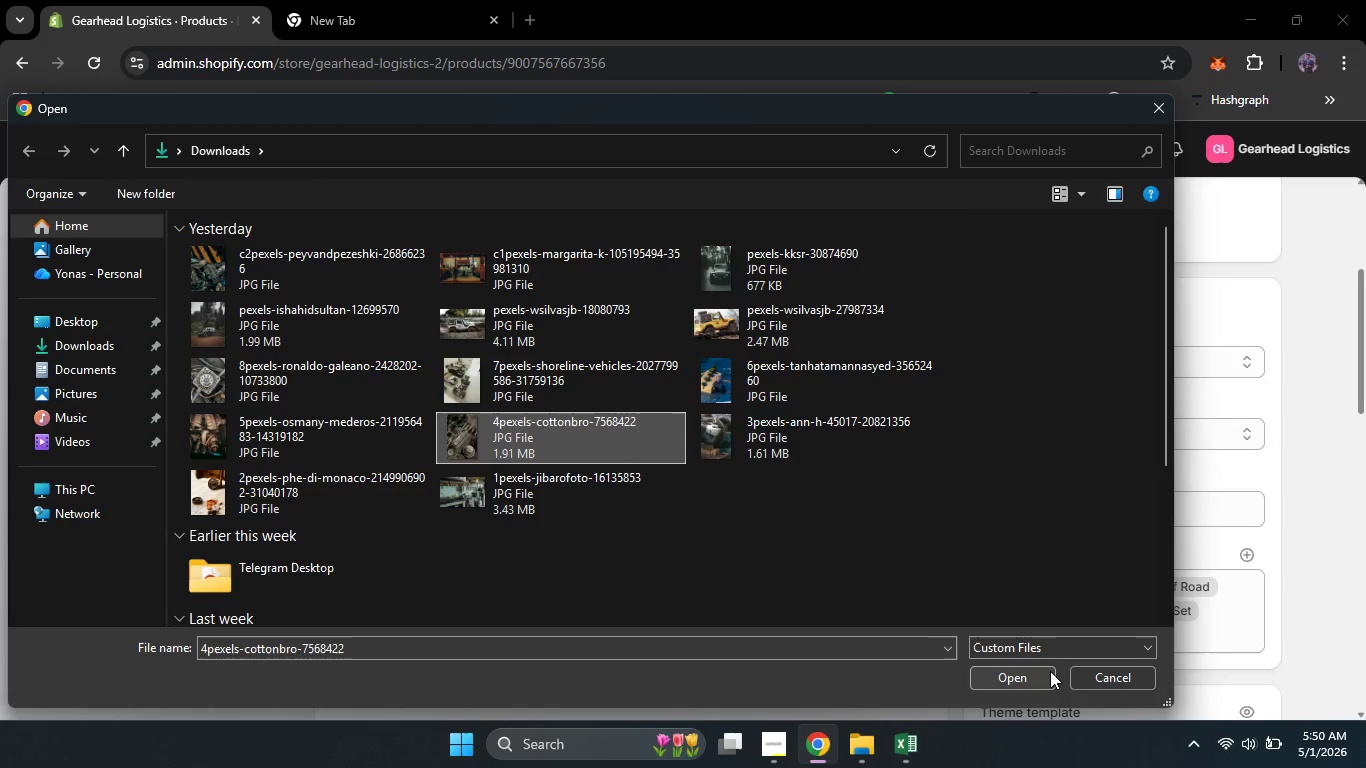 
left_click([1050, 671])
 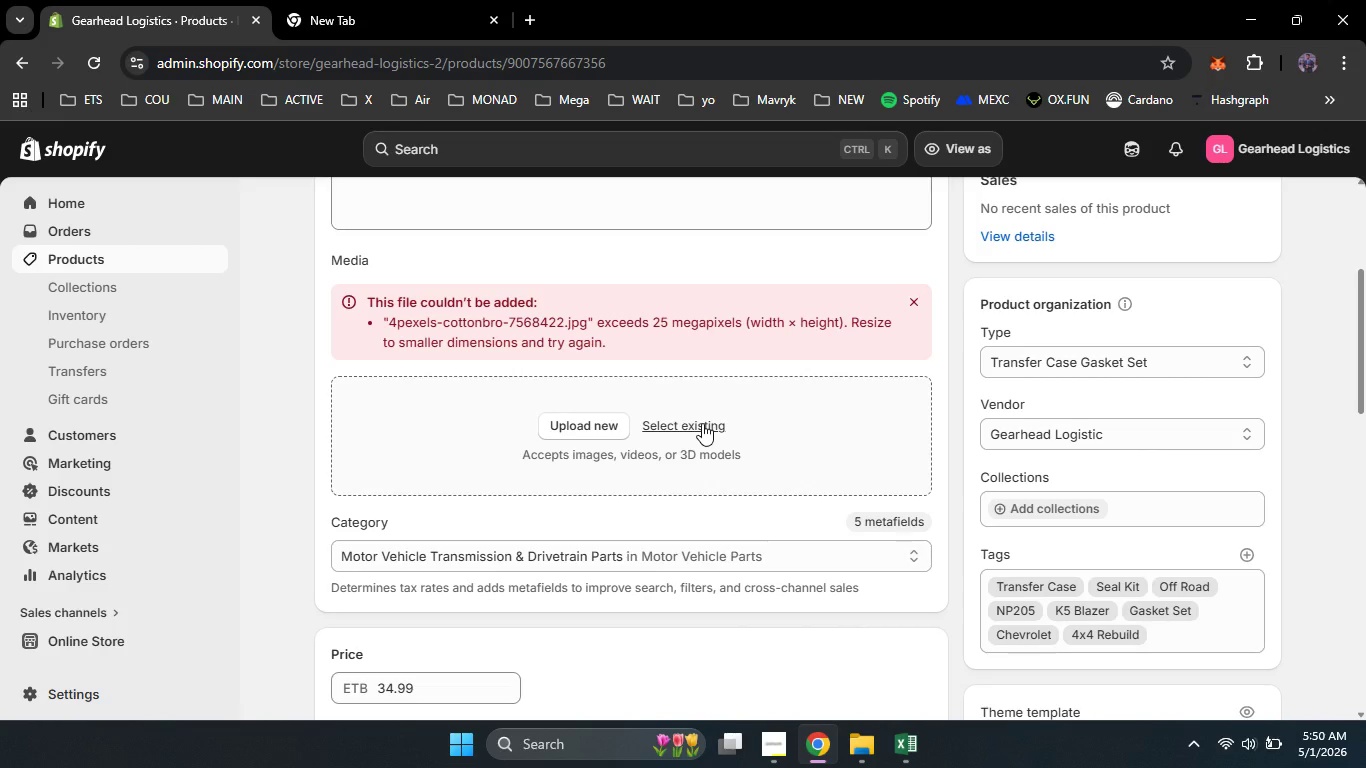 
left_click([702, 423])
 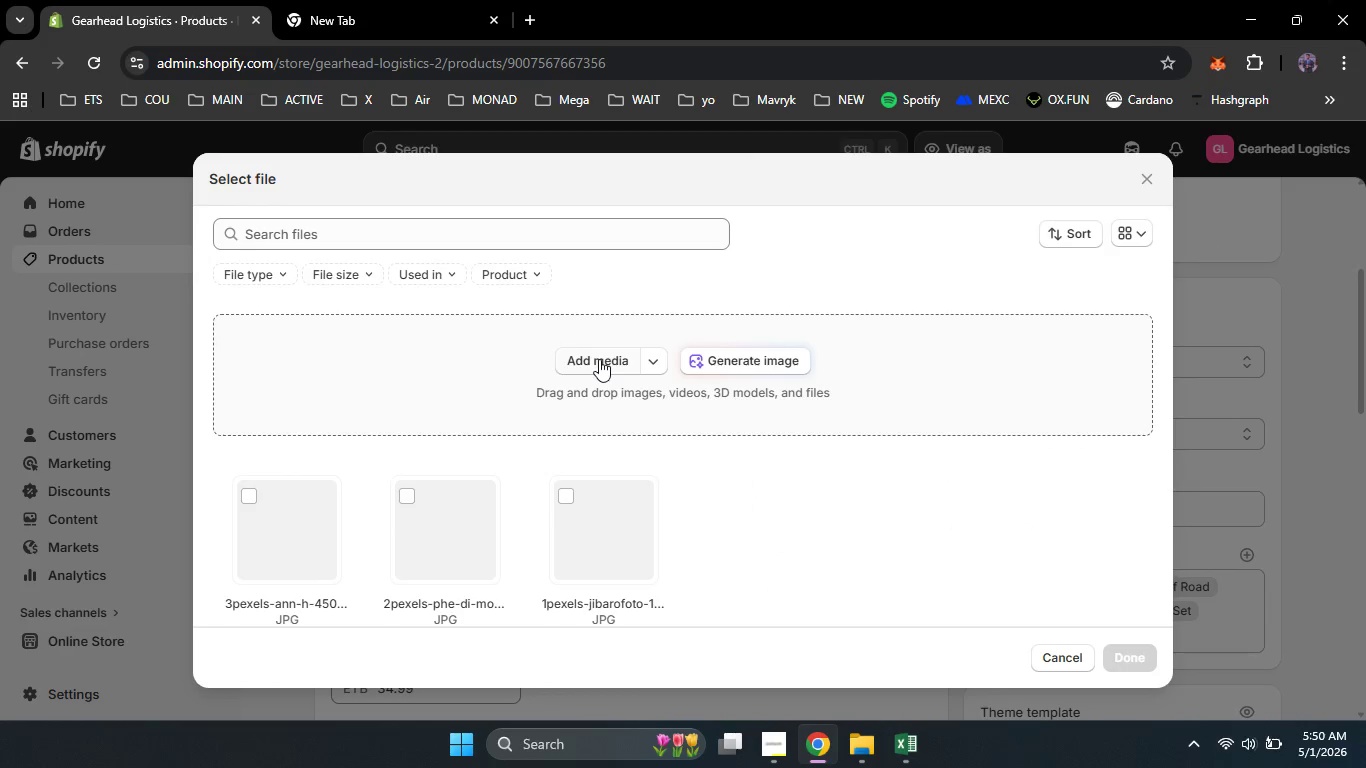 
left_click([599, 359])
 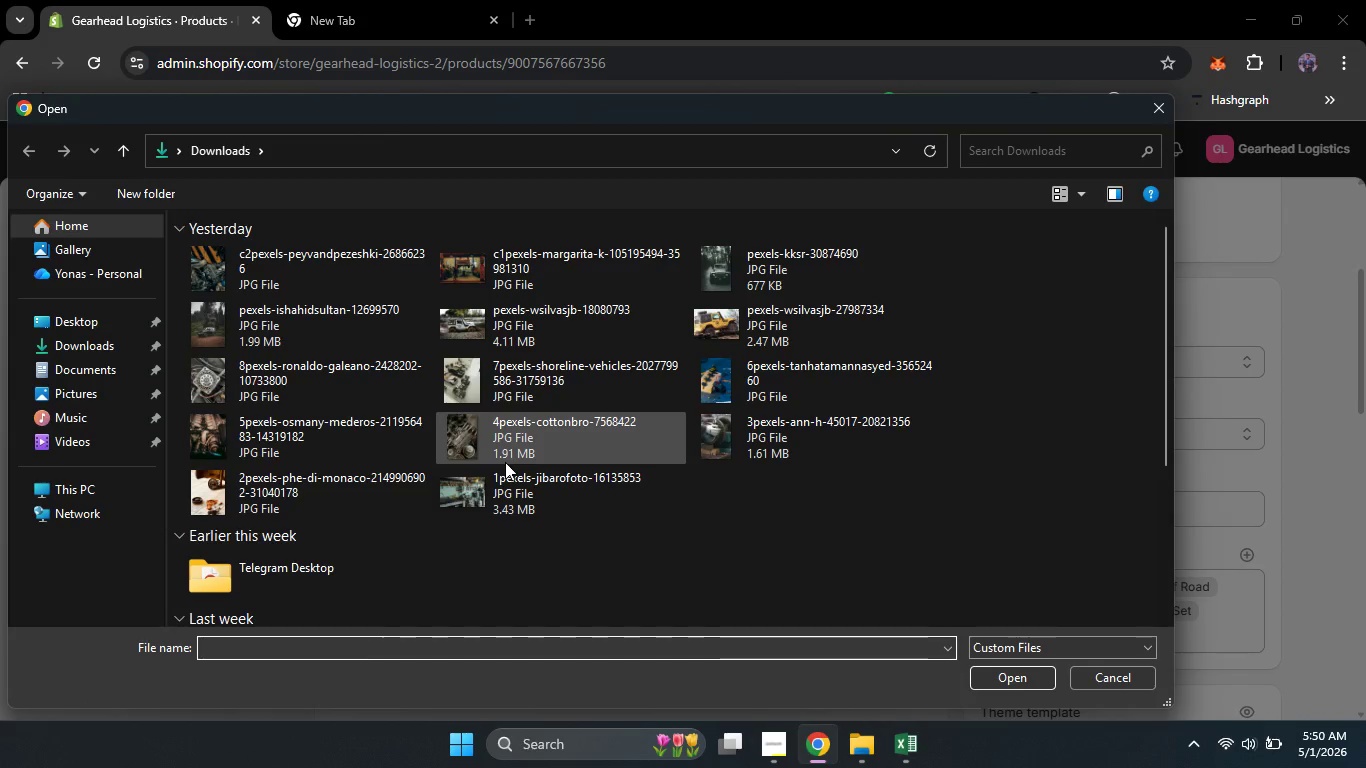 
left_click([505, 462])
 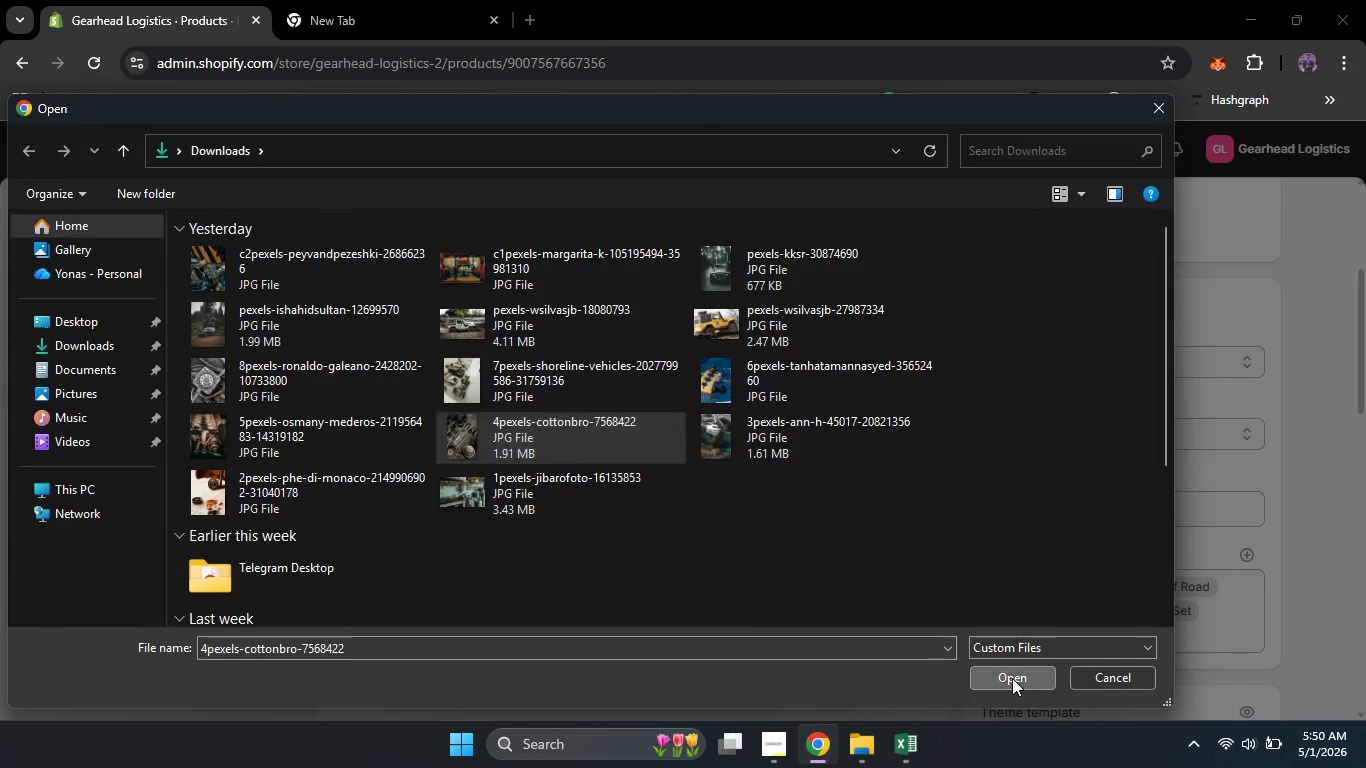 
left_click([1012, 678])
 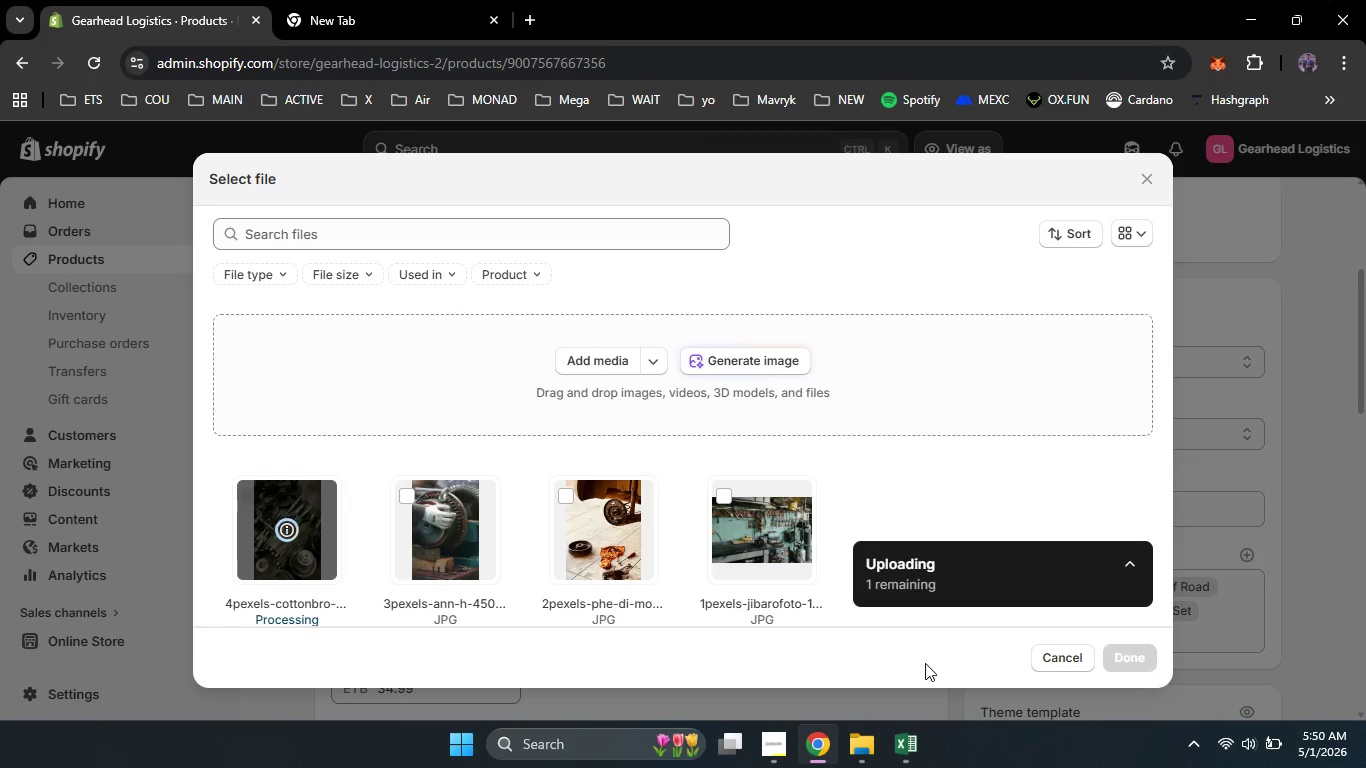 
wait(12.42)
 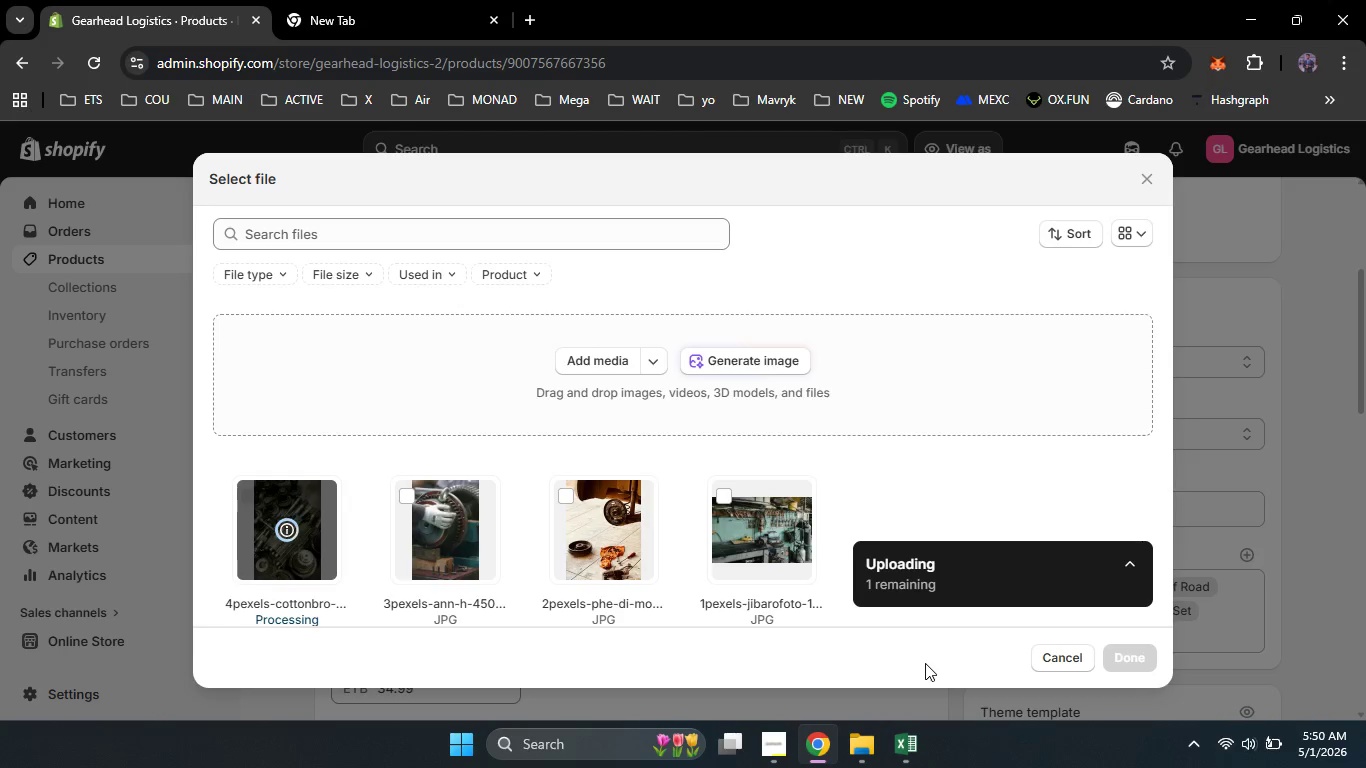 
left_click([1127, 660])
 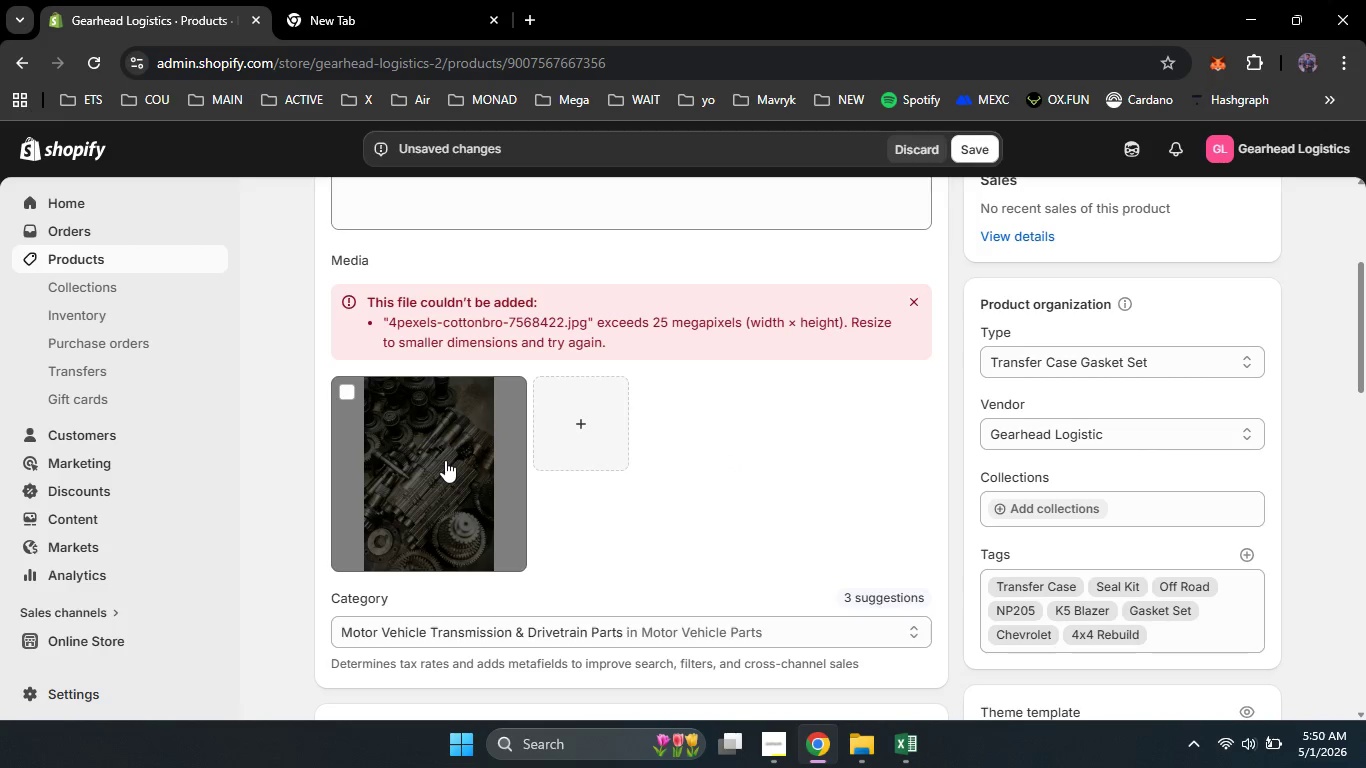 
left_click([445, 460])
 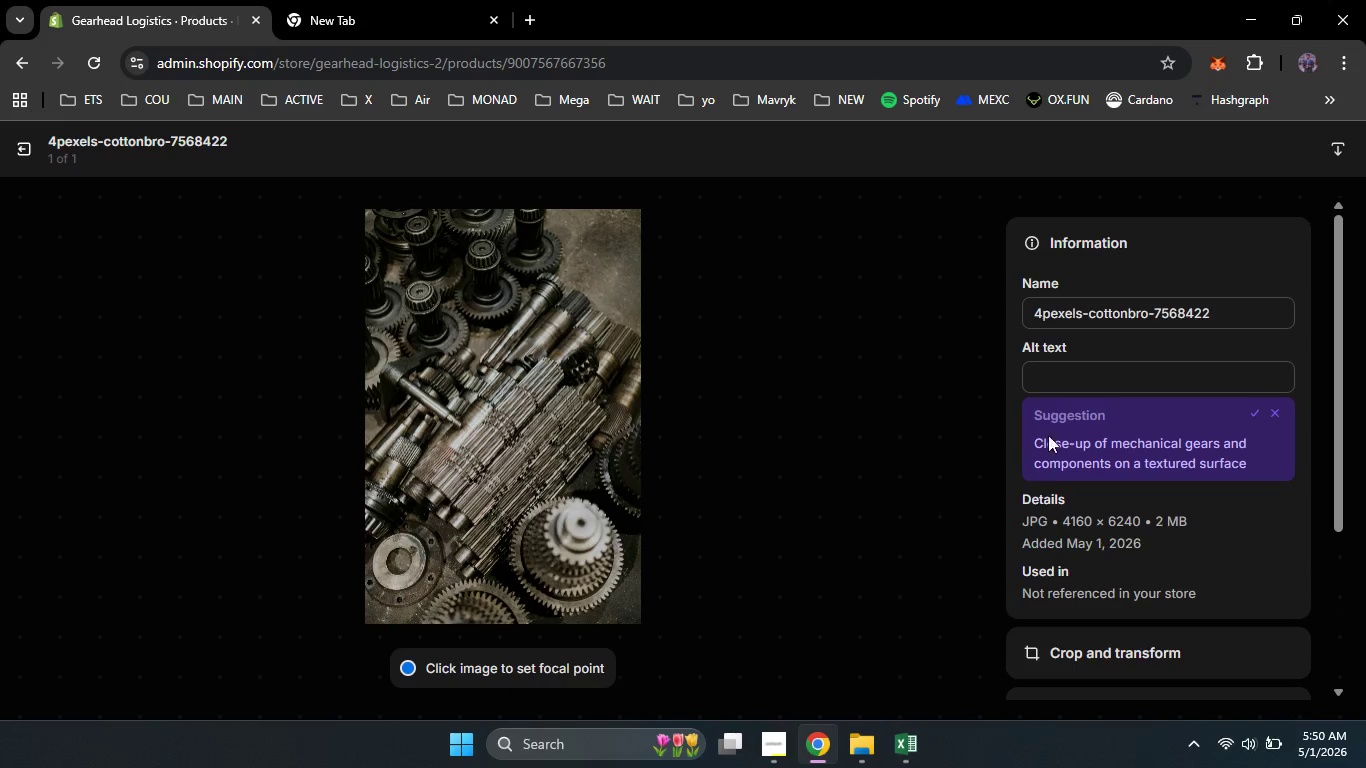 
wait(5.64)
 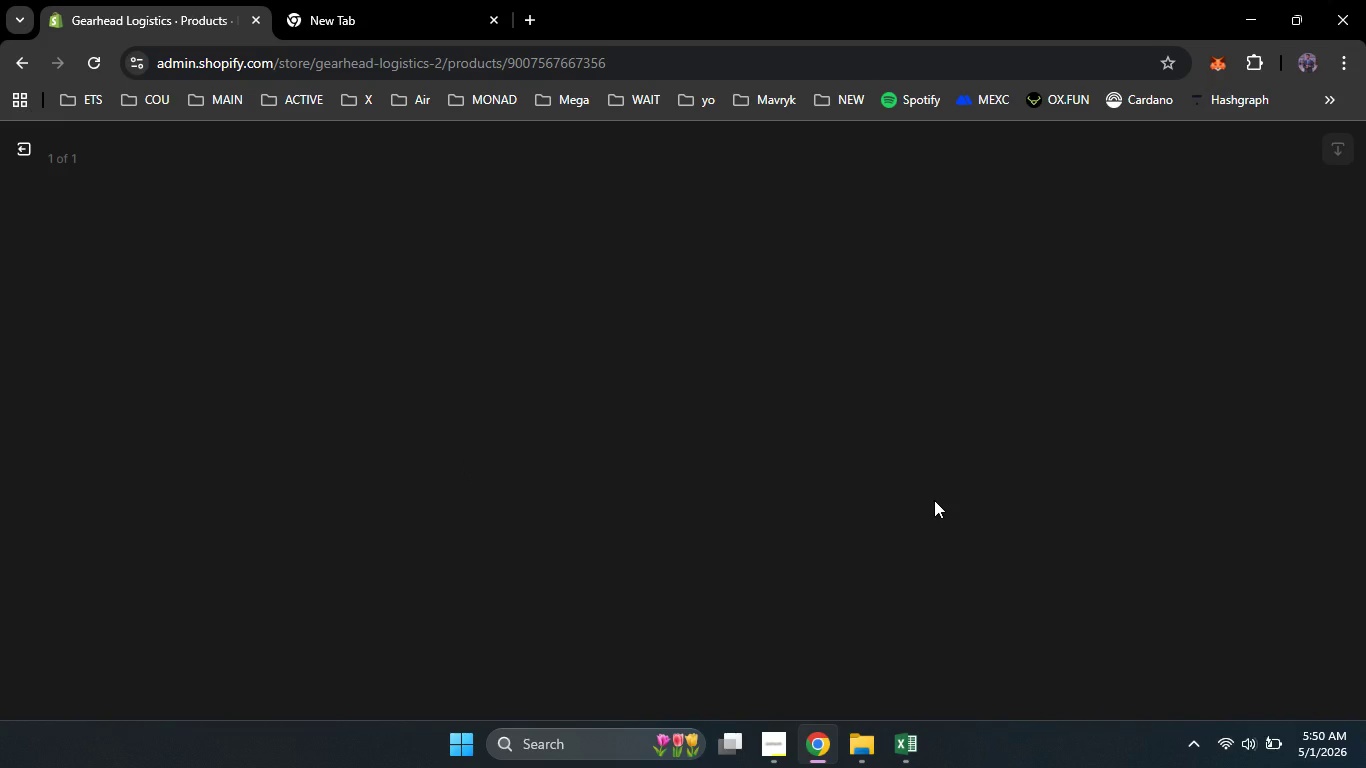 
left_click([1151, 383])
 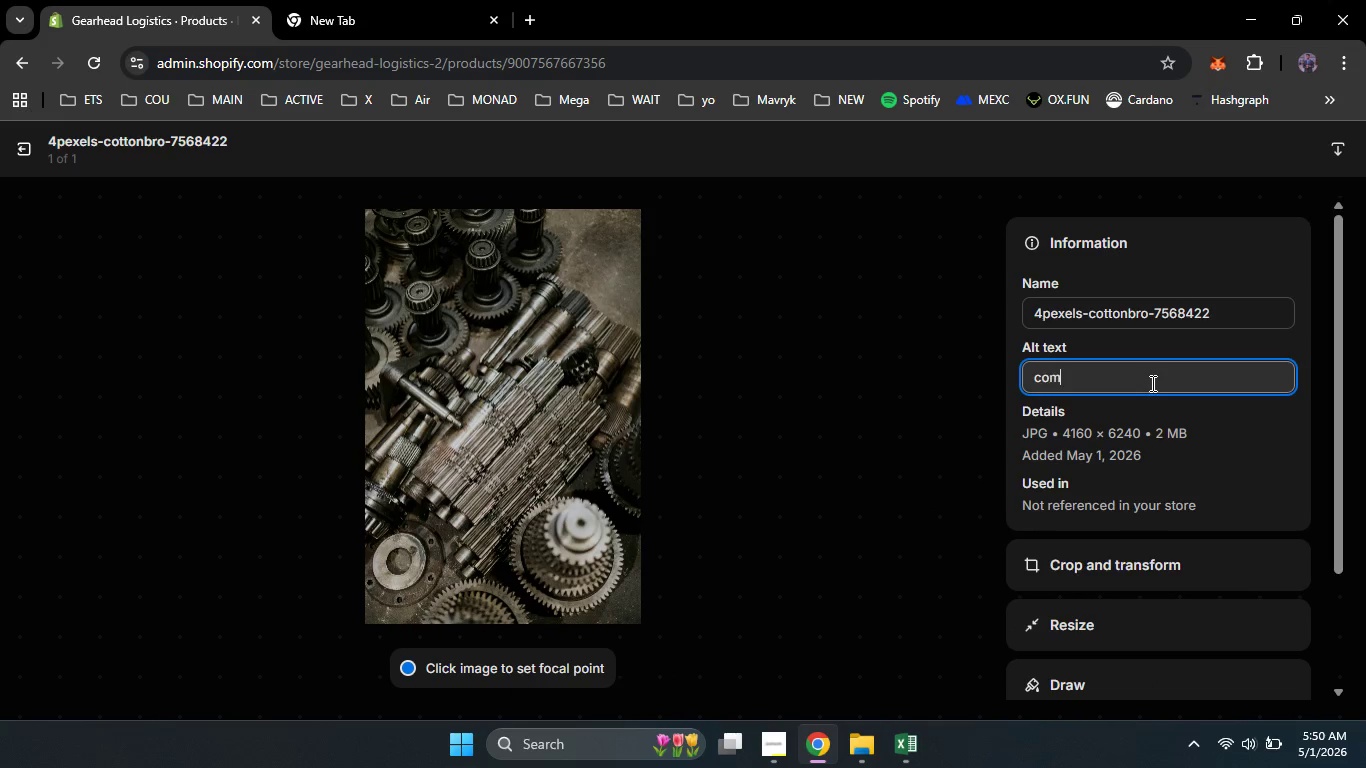 
type(complete NP205 transfer case gasket set with tick )
 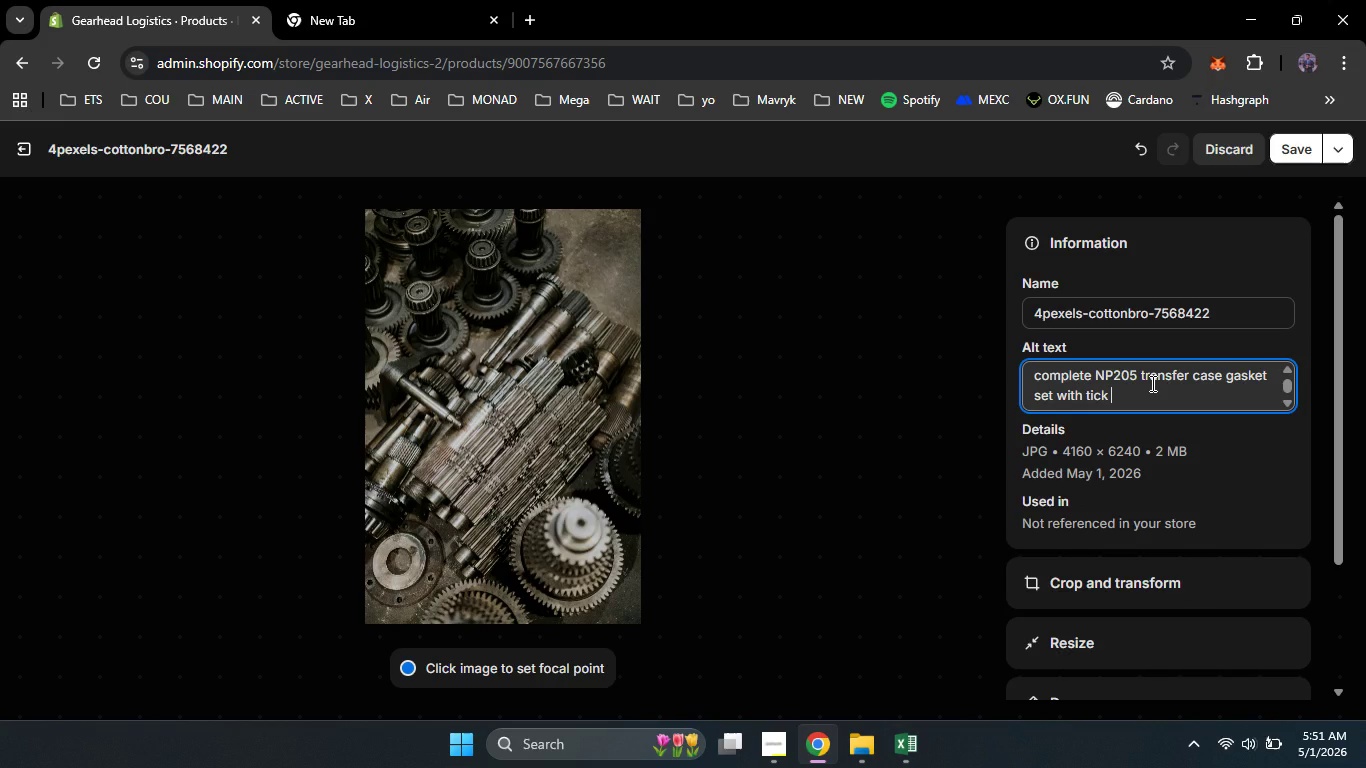 
key(Backspace)
type( paper gas)
 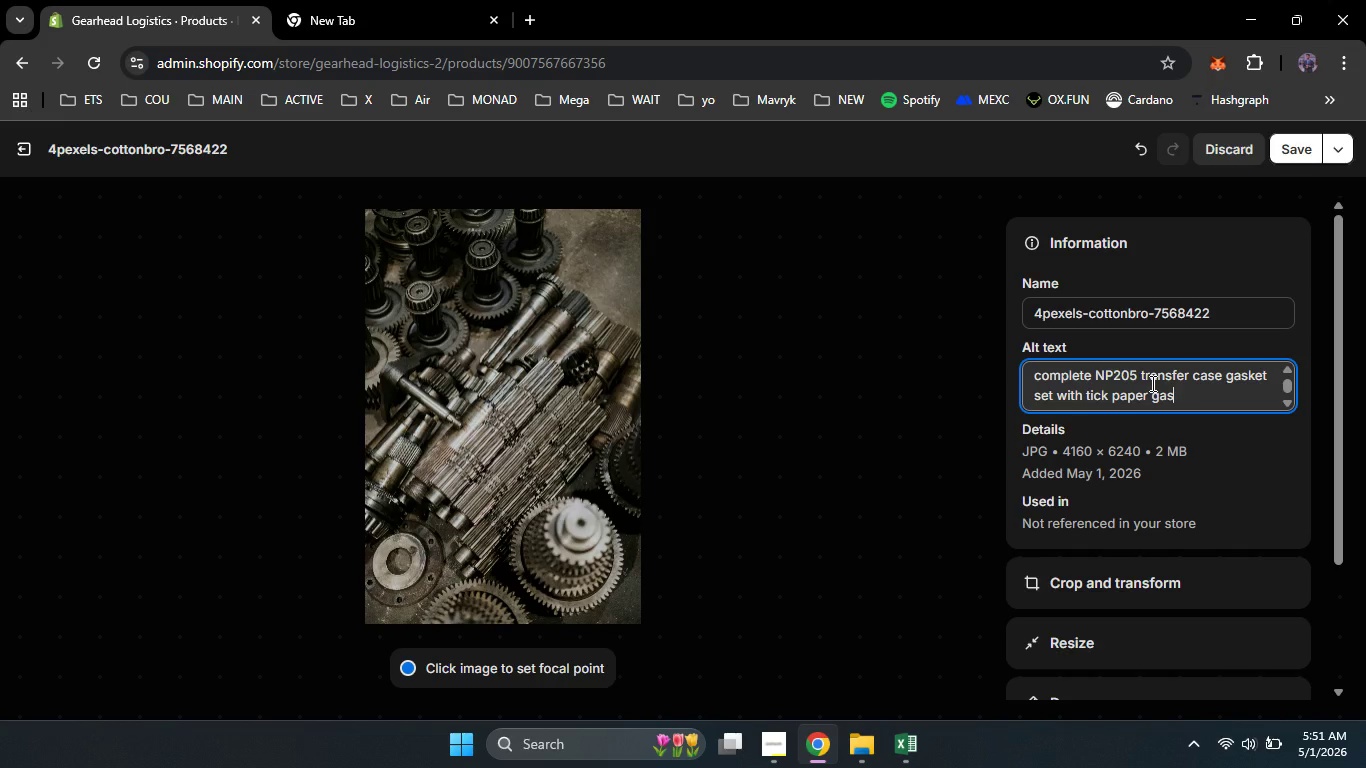 
type(kets and rubber seals arranged on a shop rag)
 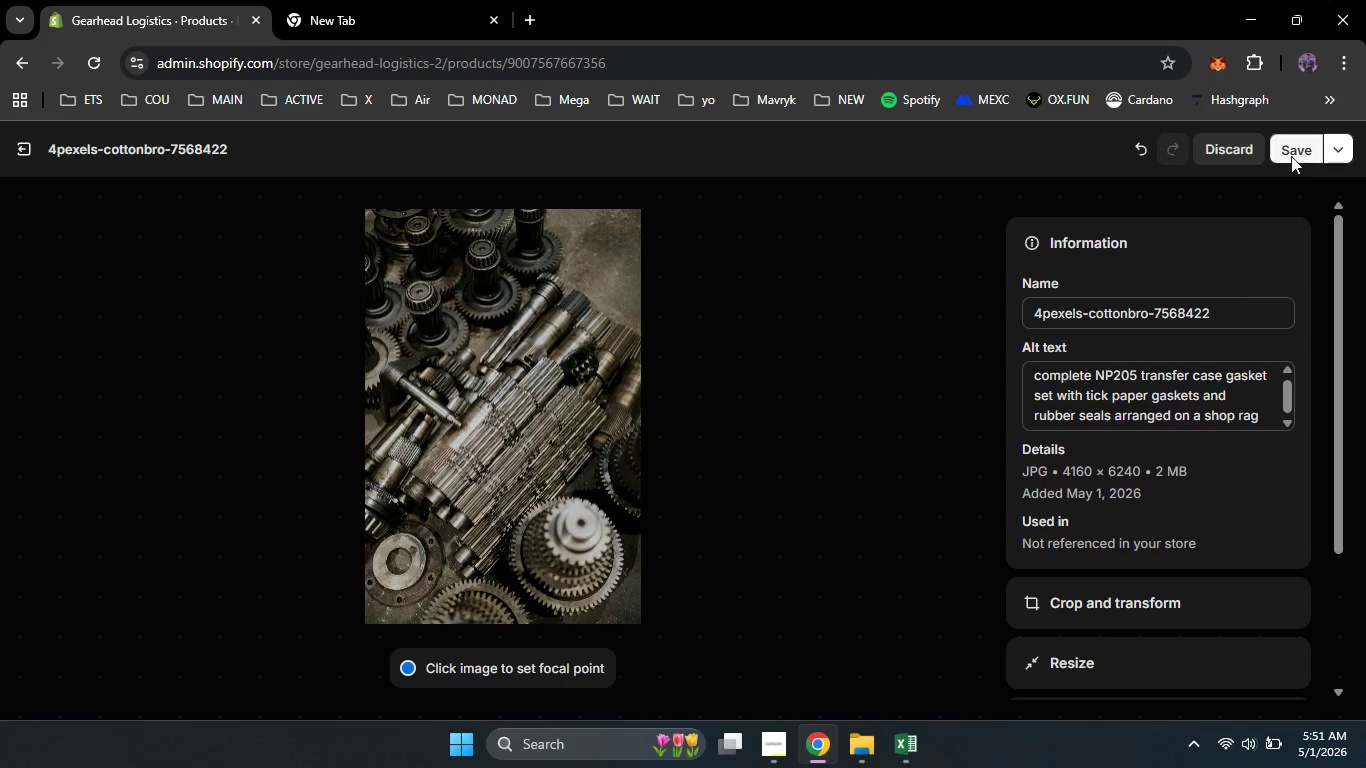 
left_click([1291, 156])
 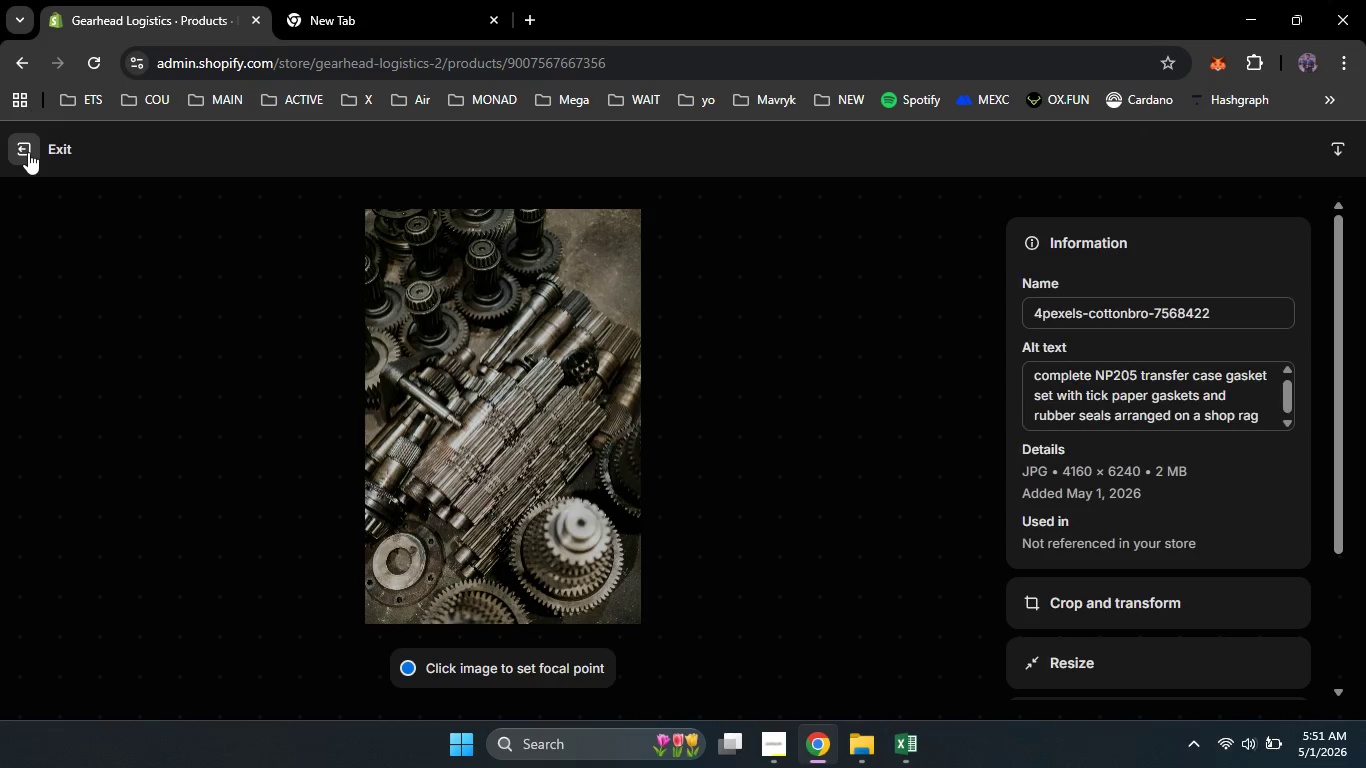 
left_click([28, 152])
 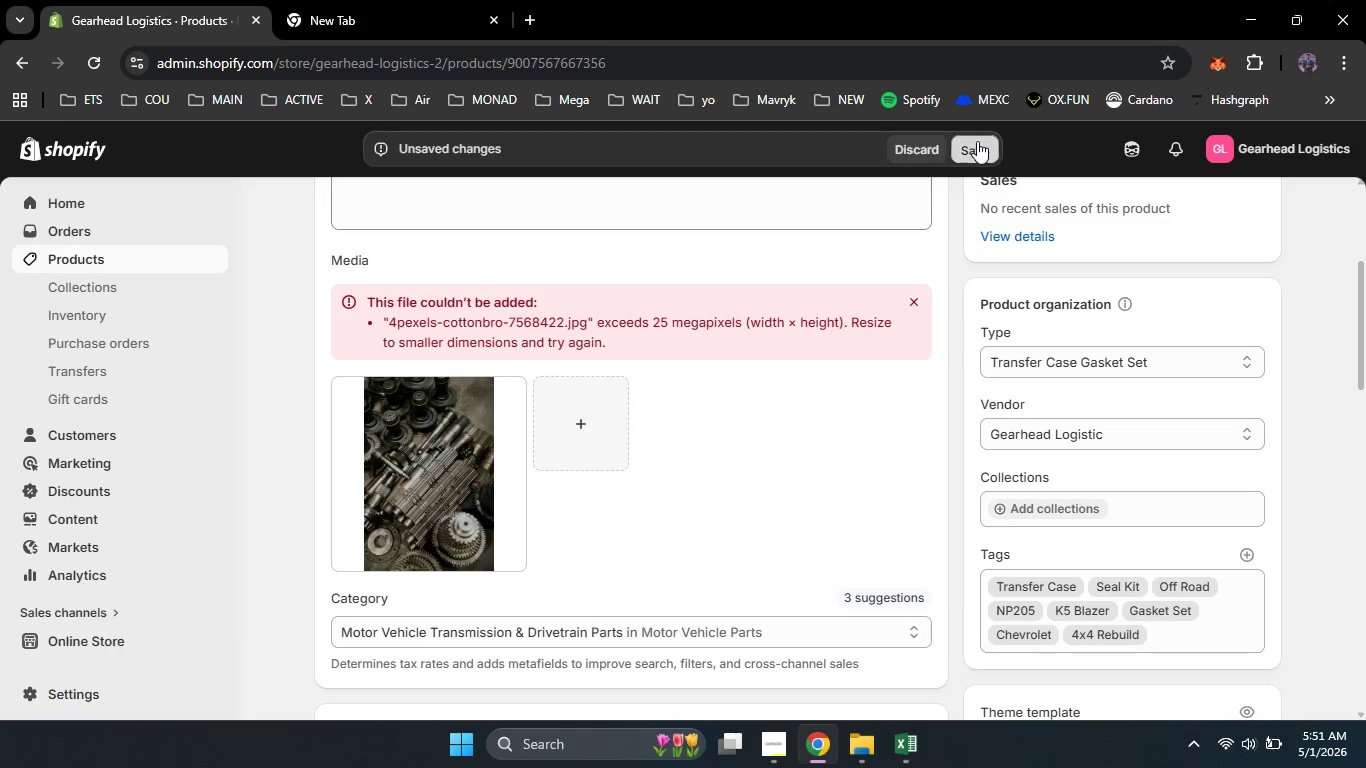 
left_click([977, 141])
 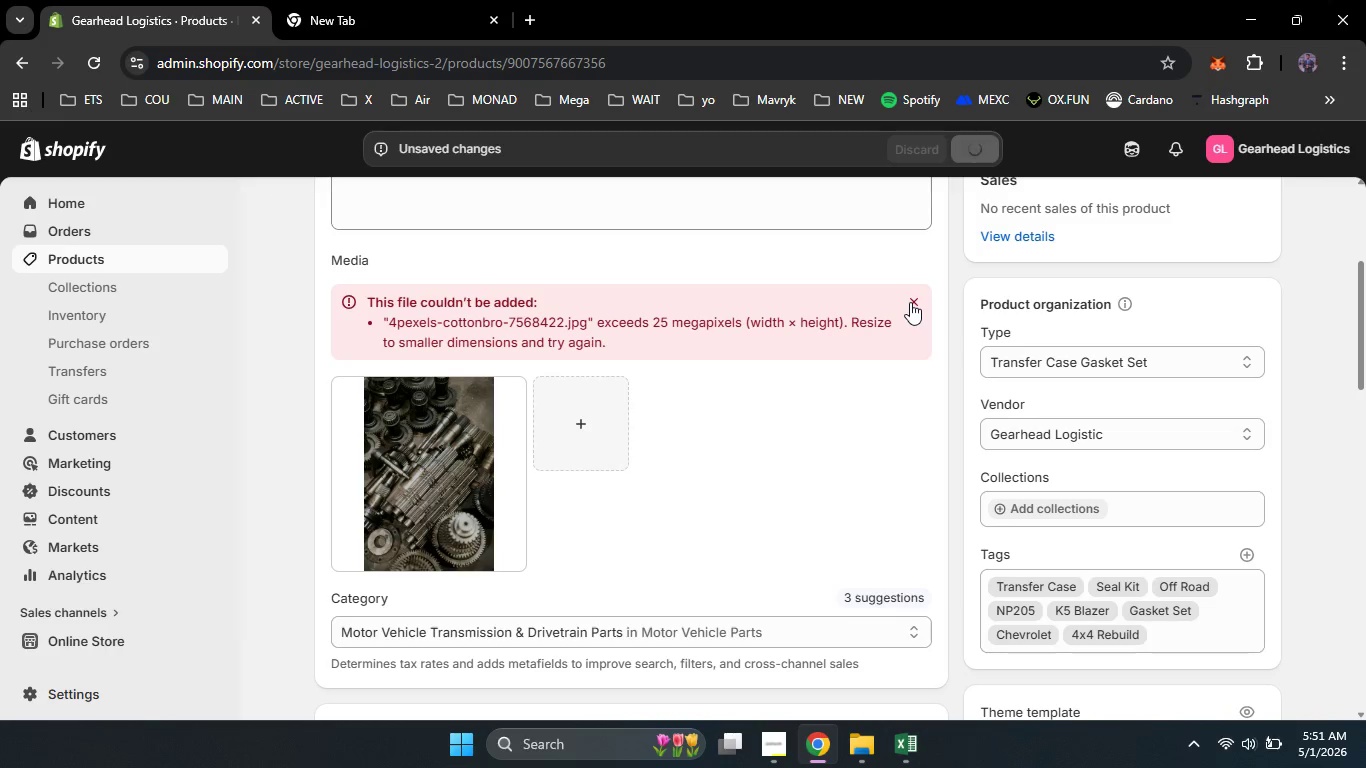 
left_click([910, 302])
 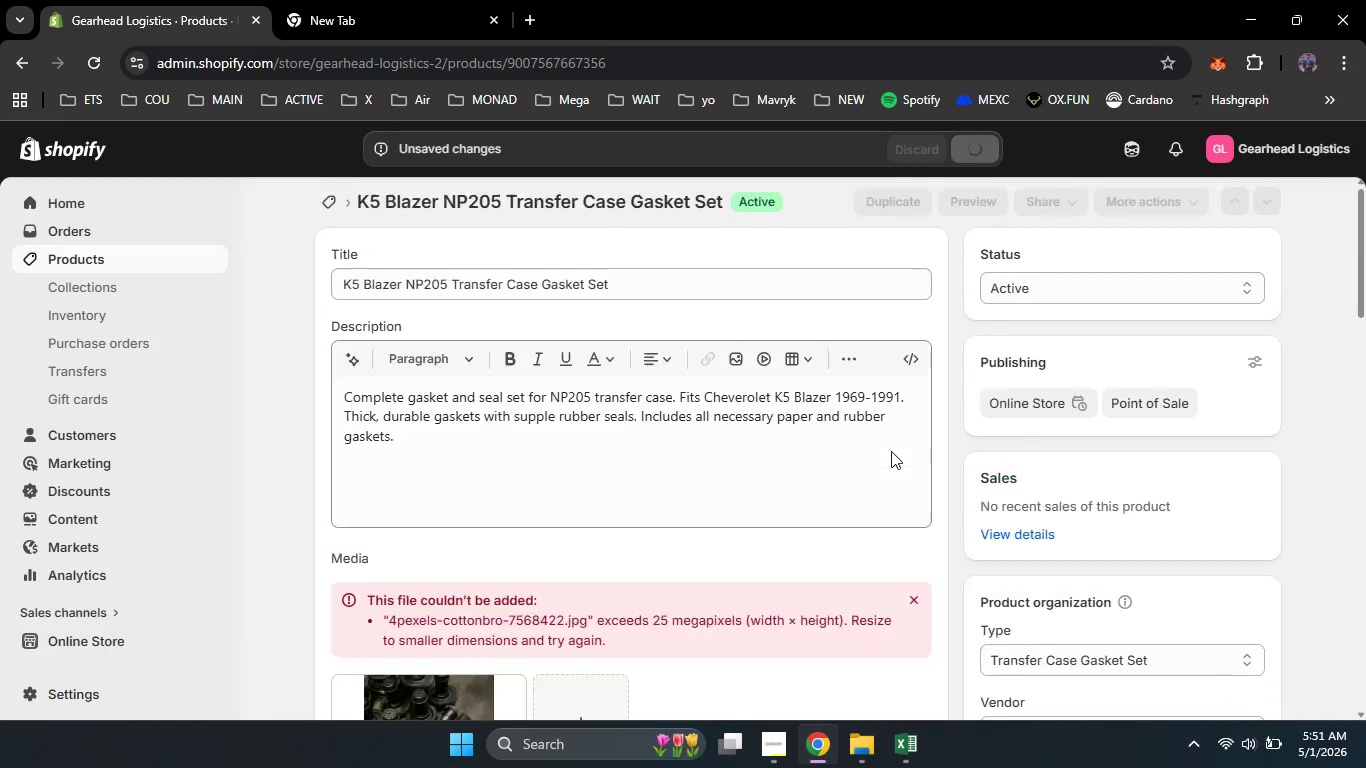 
scroll: coordinate [891, 454], scroll_direction: up, amount: 13.0
 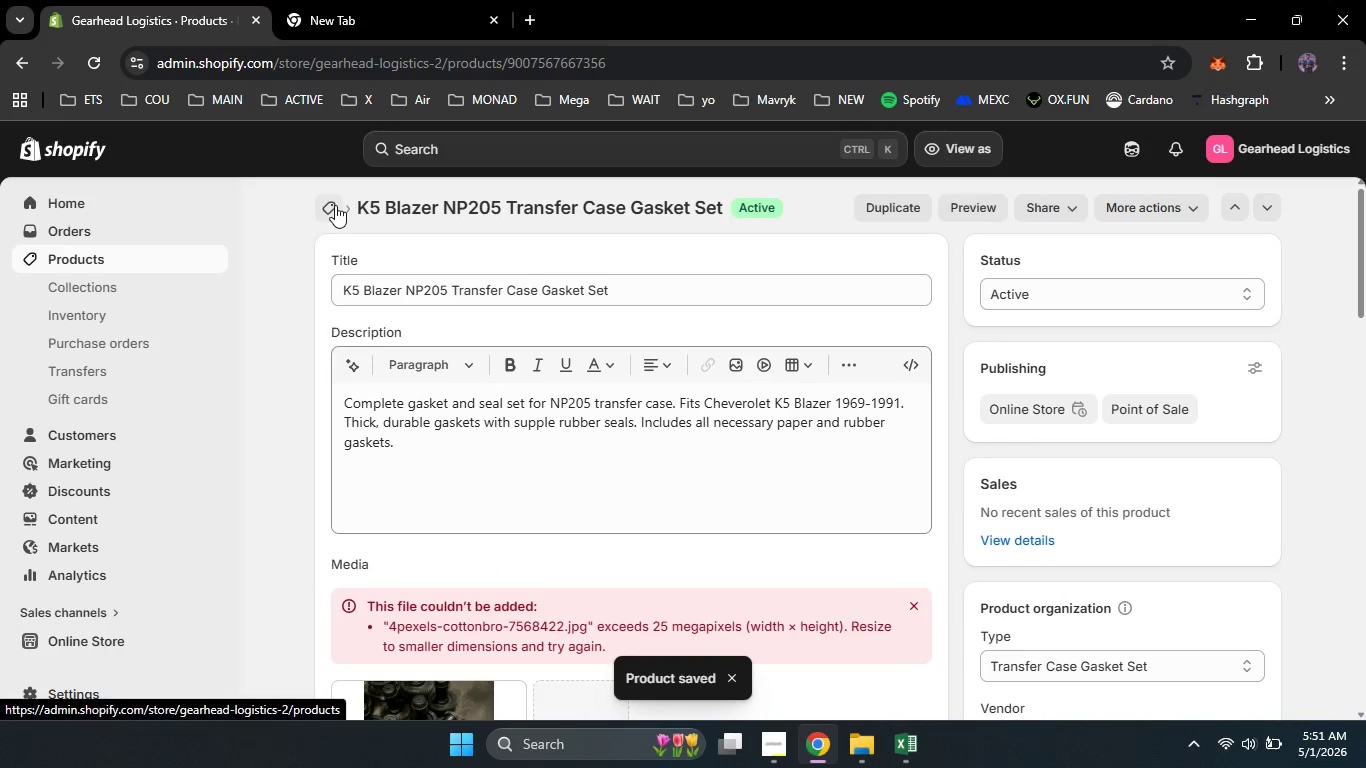 
left_click([335, 205])
 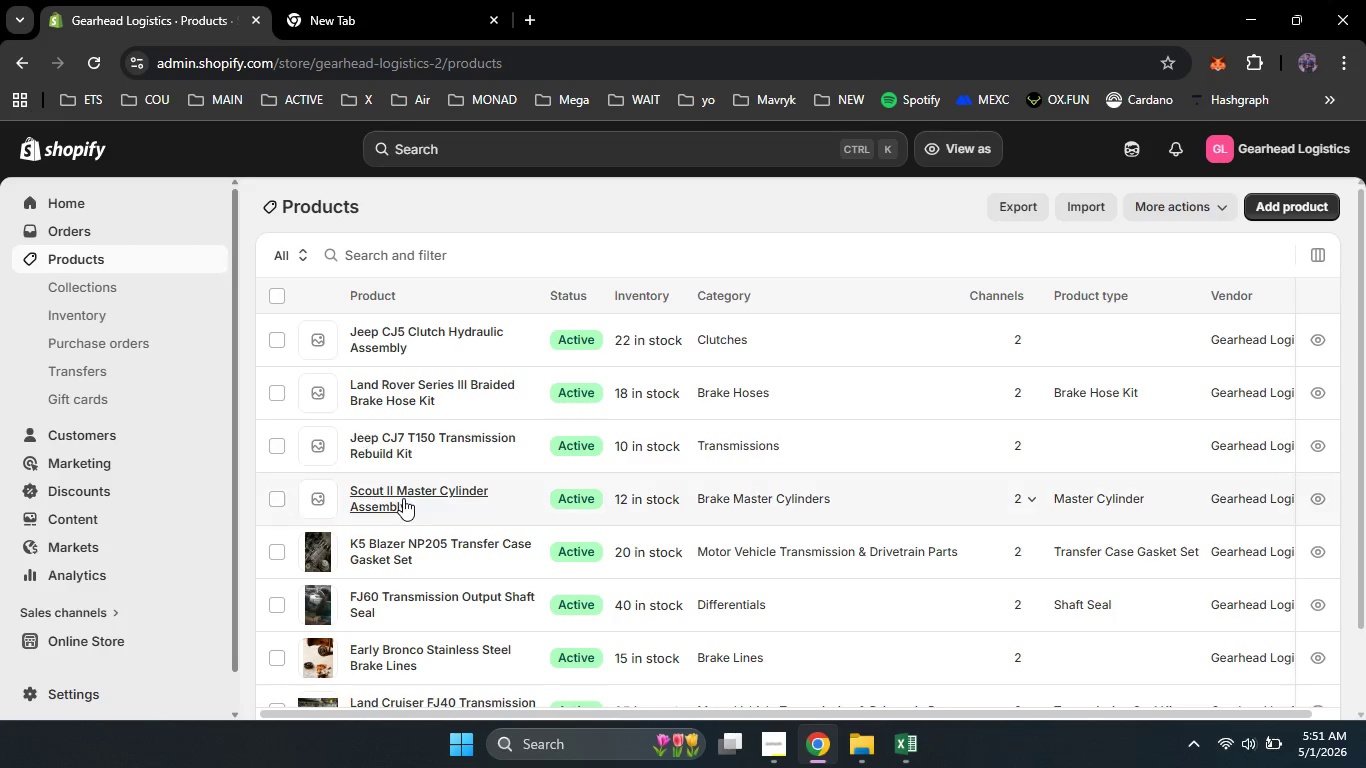 
left_click([401, 492])
 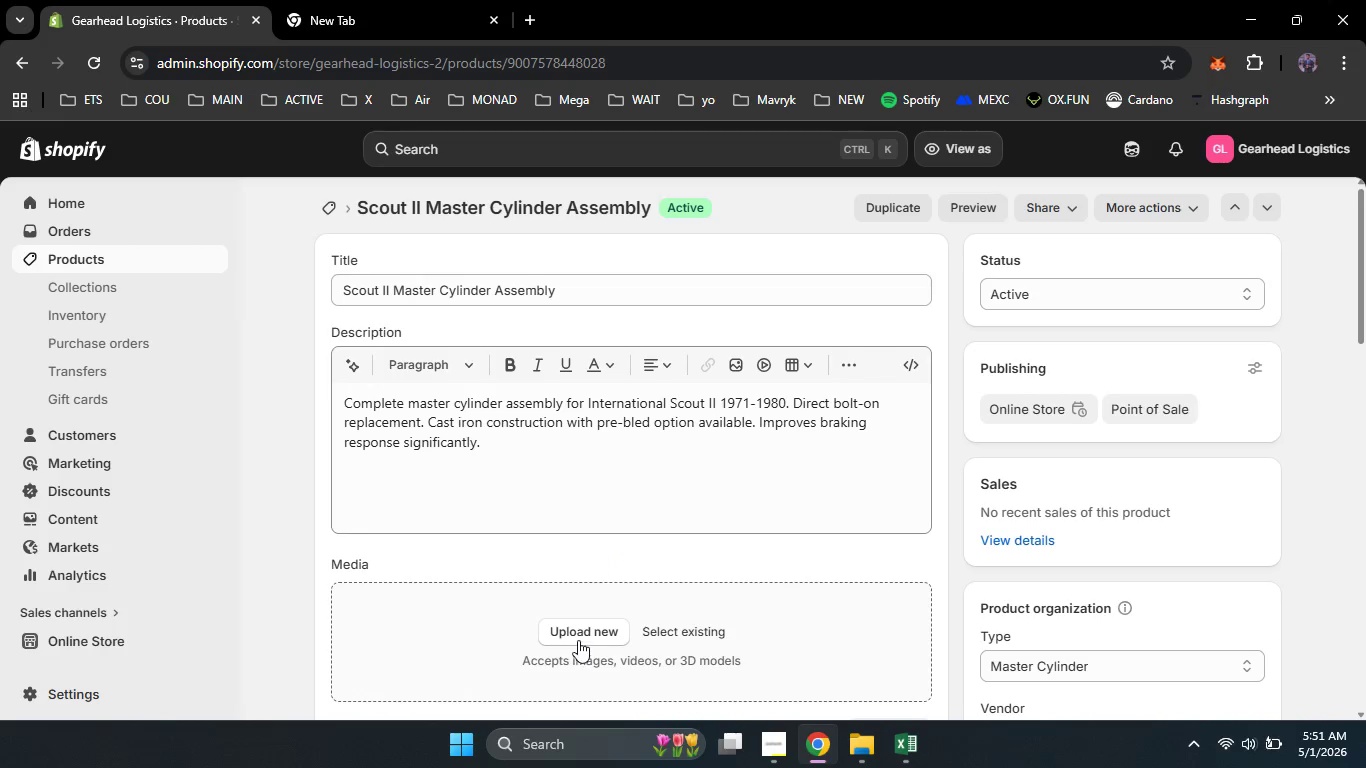 
left_click([577, 634])
 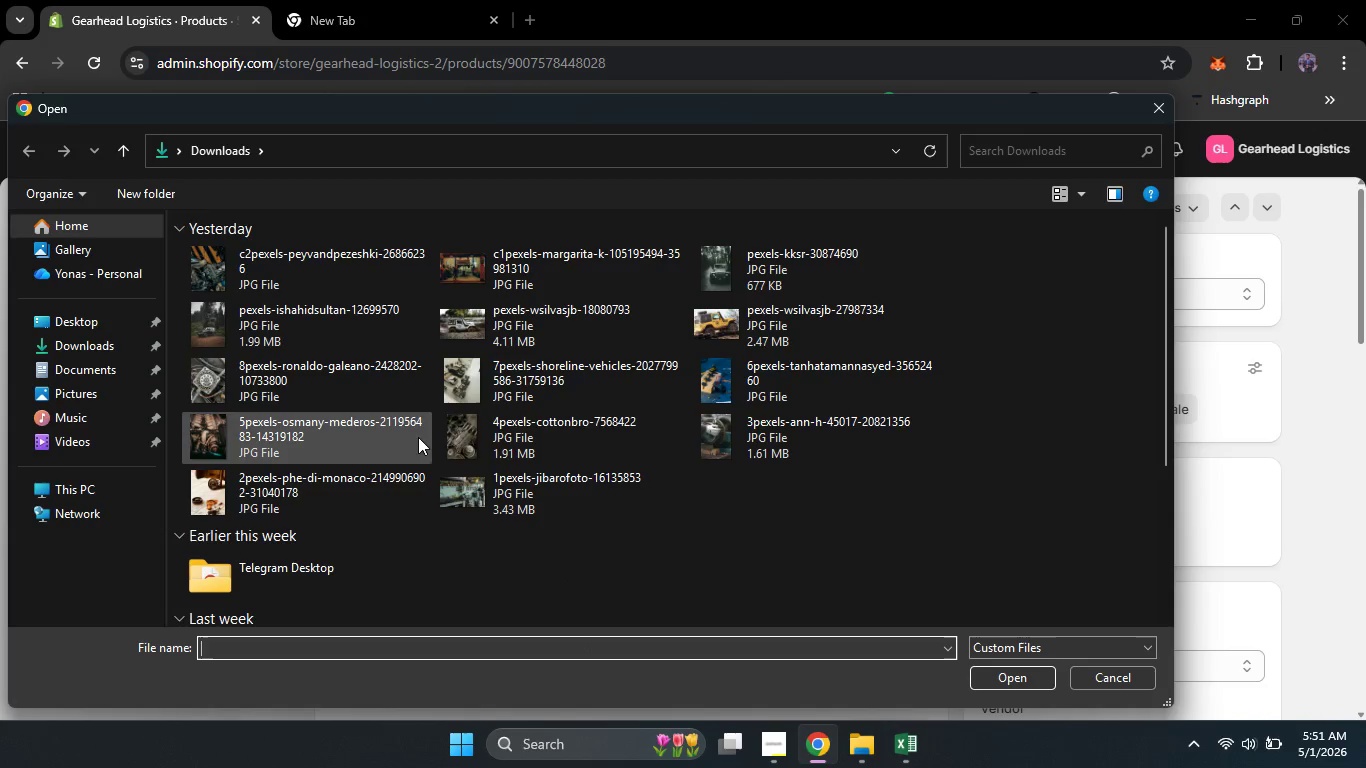 
left_click([416, 437])
 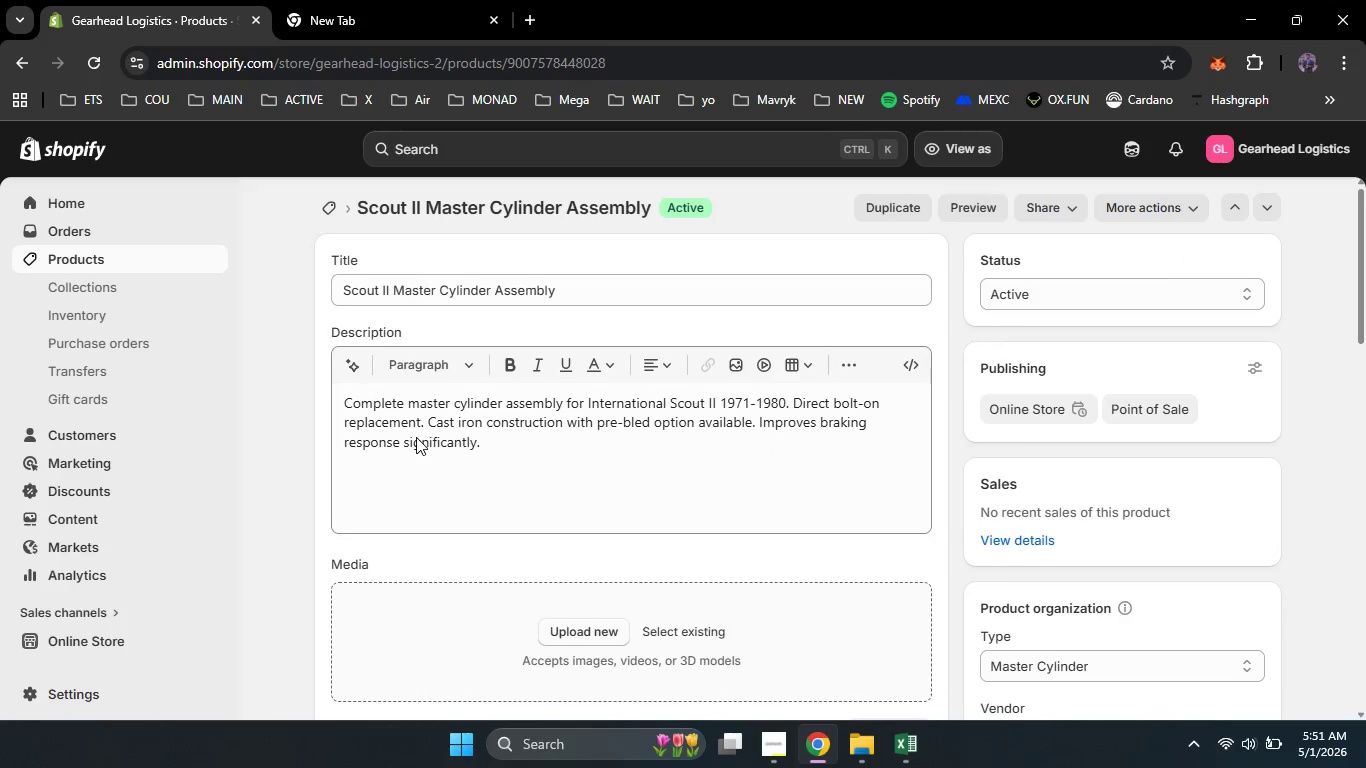 
key(Enter)
 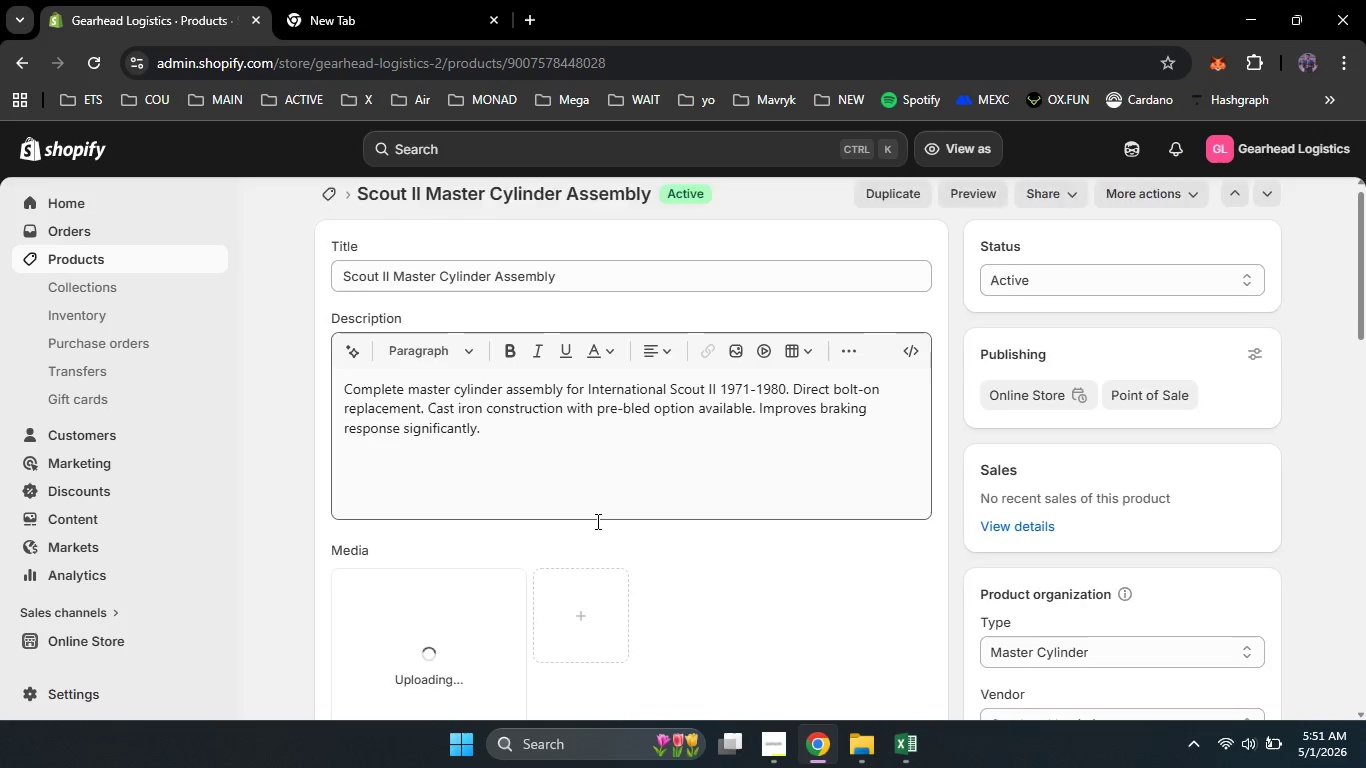 
scroll: coordinate [596, 521], scroll_direction: none, amount: 0.0
 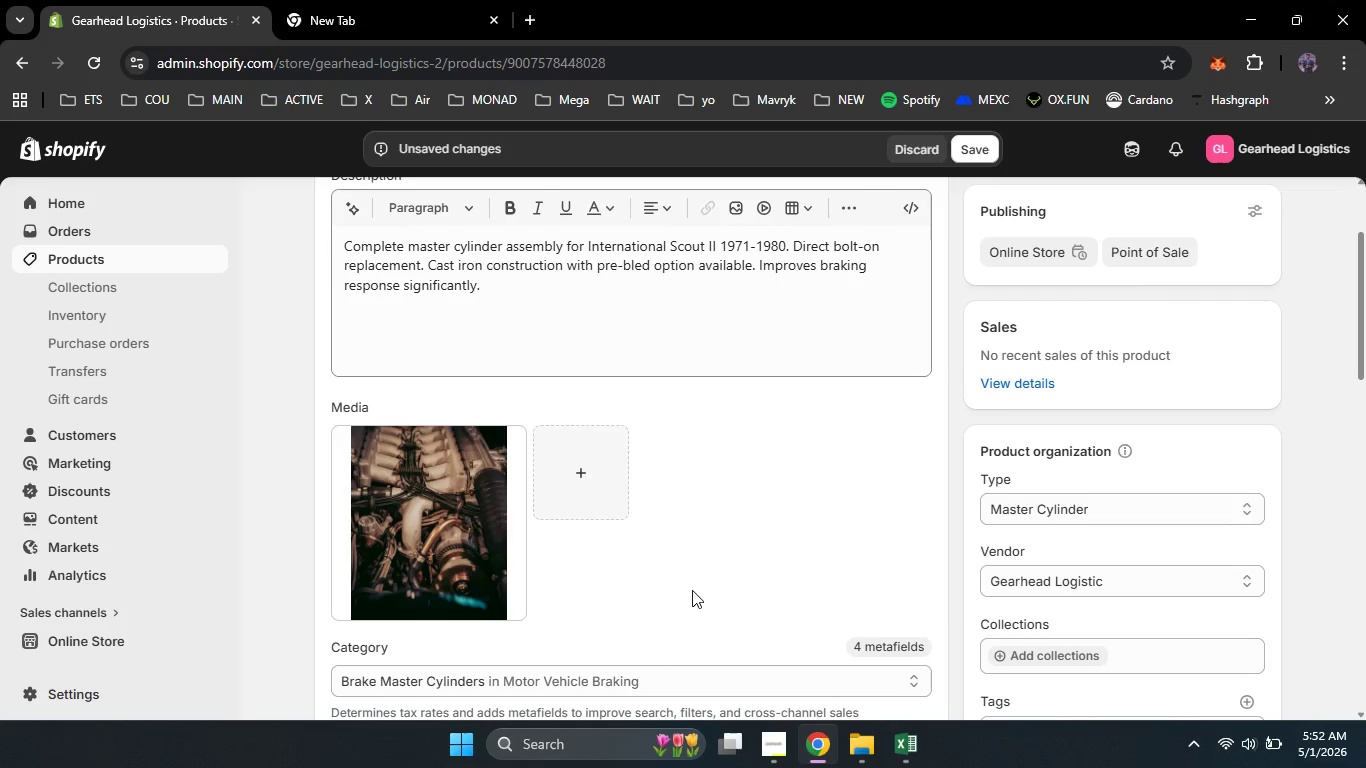 
wait(5.78)
 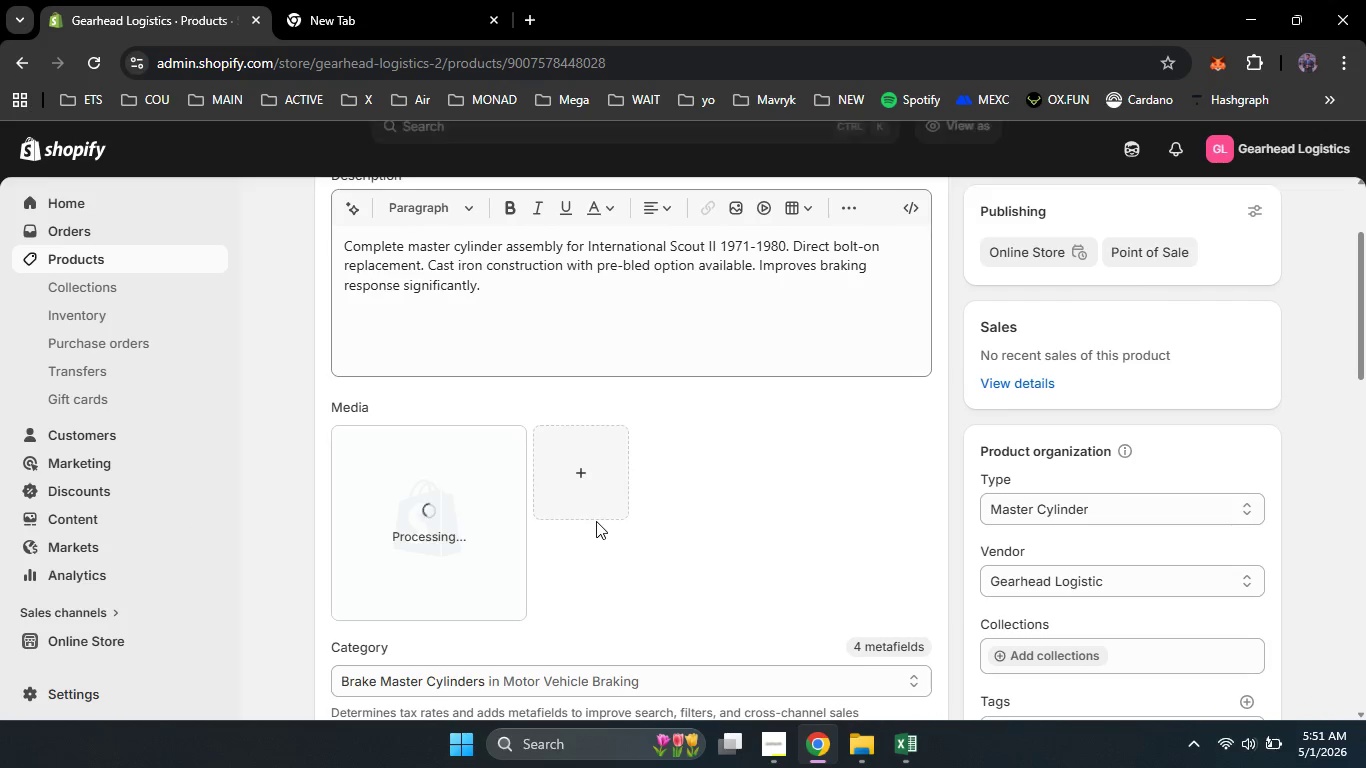 
left_click([465, 506])
 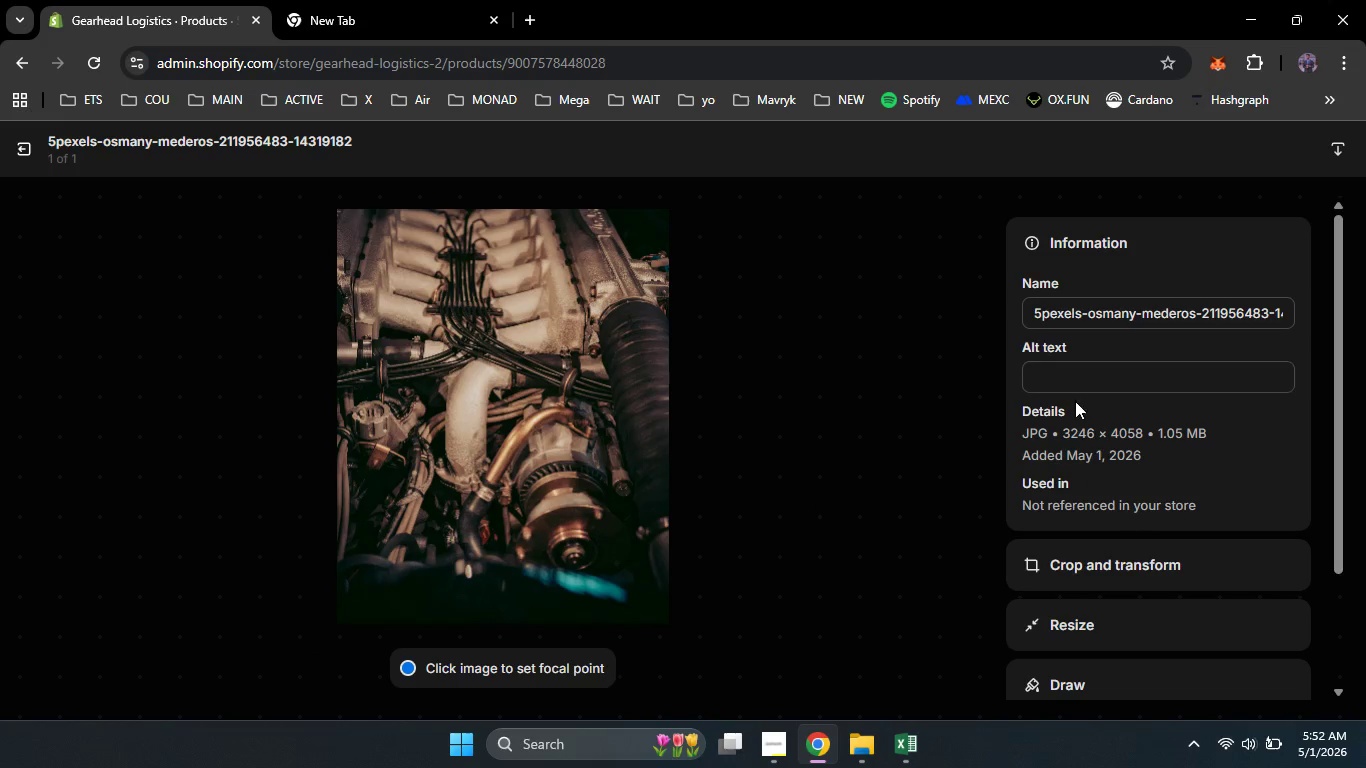 
left_click([1065, 378])
 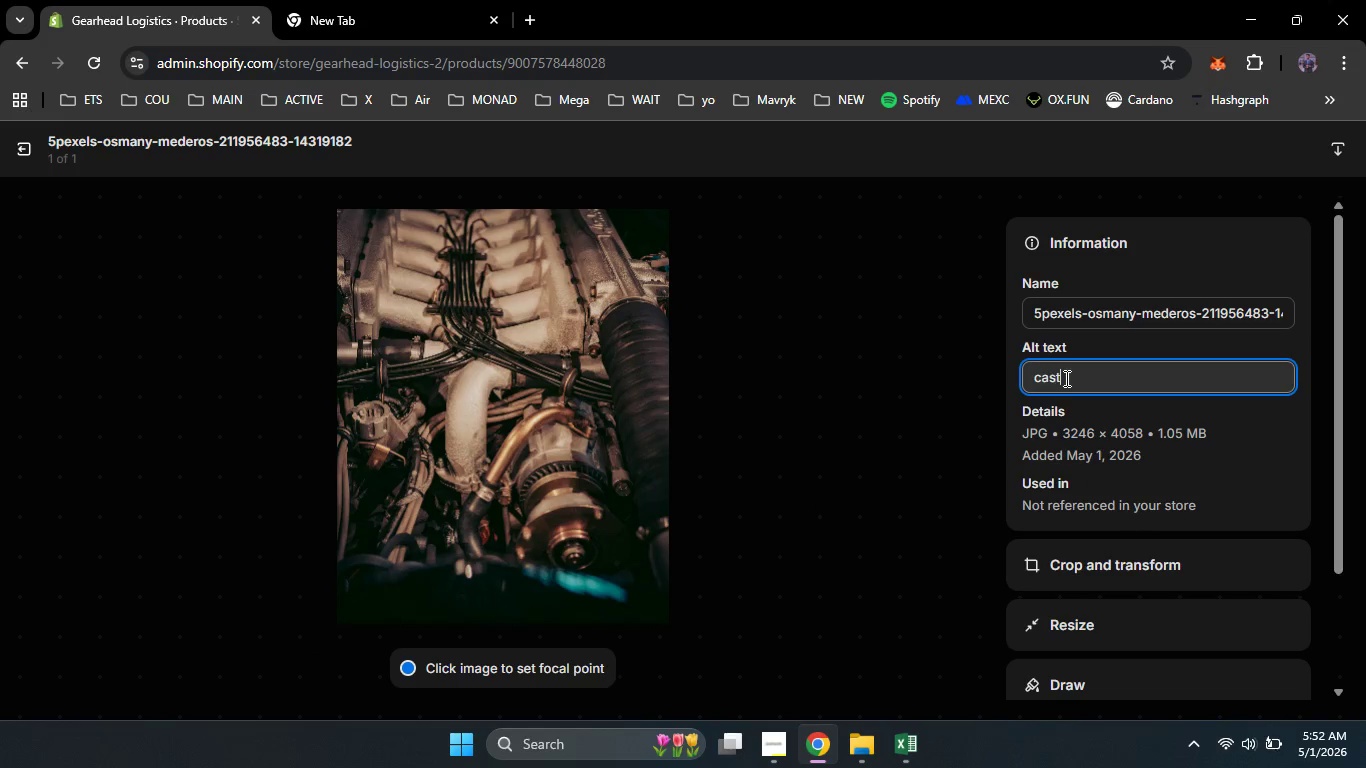 
type(cast u)
key(Backspace)
type(iron master cylinder assembly for international scout III mounted on an engine bag)
key(Backspace)
type(y wir)
key(Backspace)
type(th brake lines visible)
 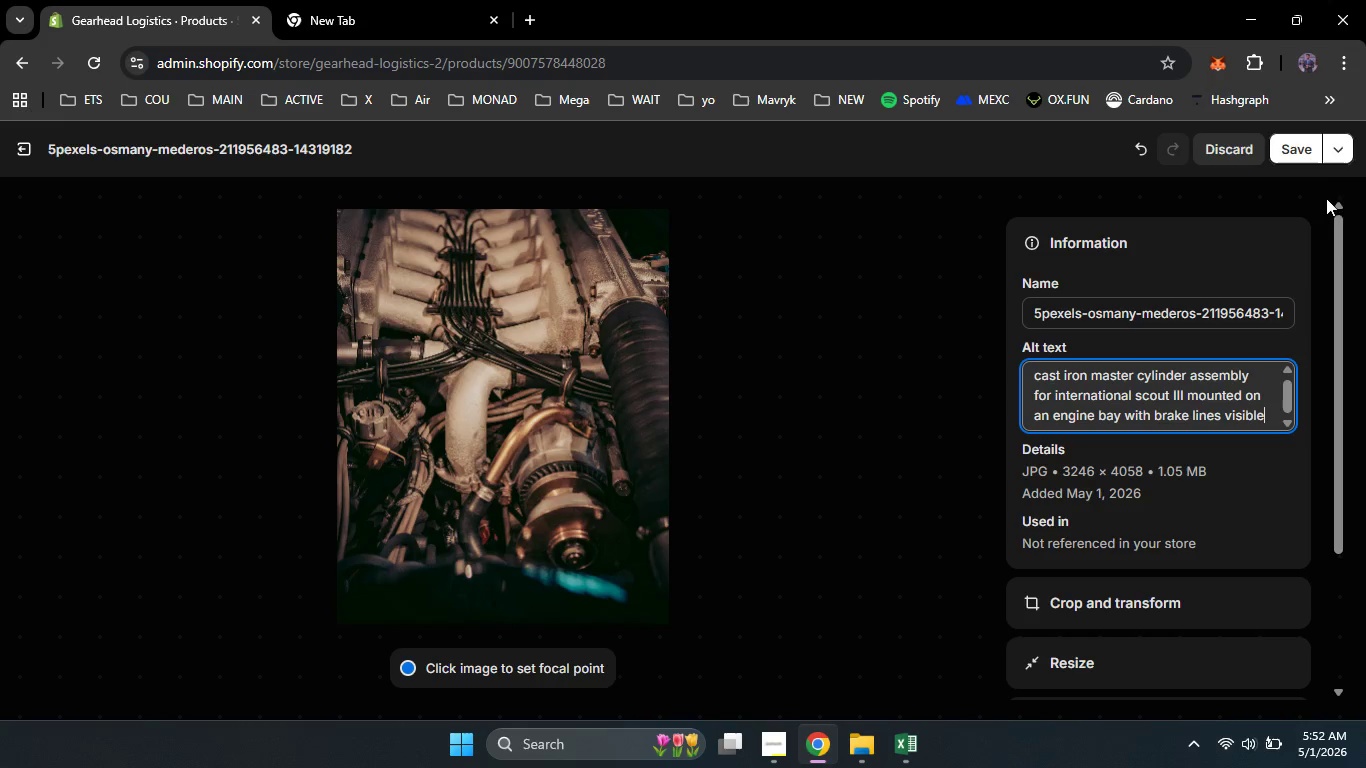 
left_click([1303, 146])
 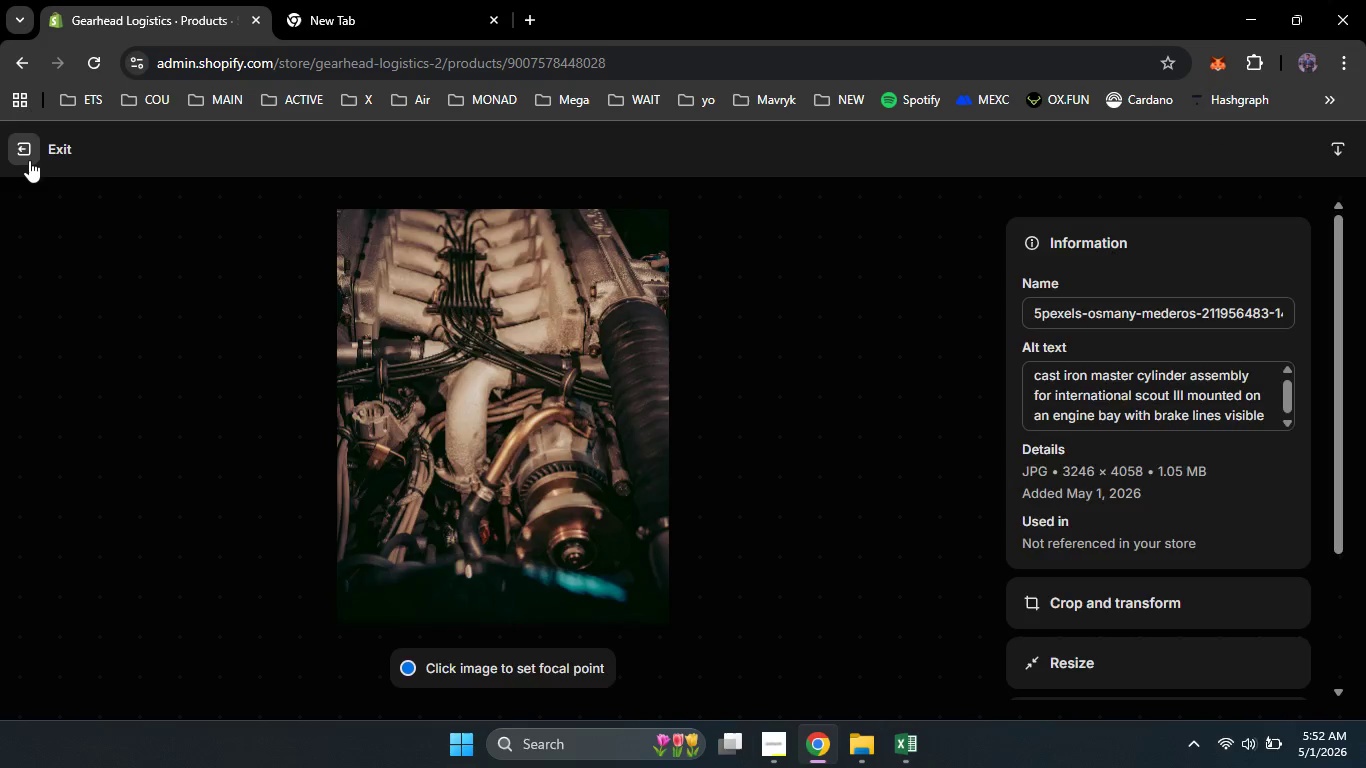 
left_click([29, 160])
 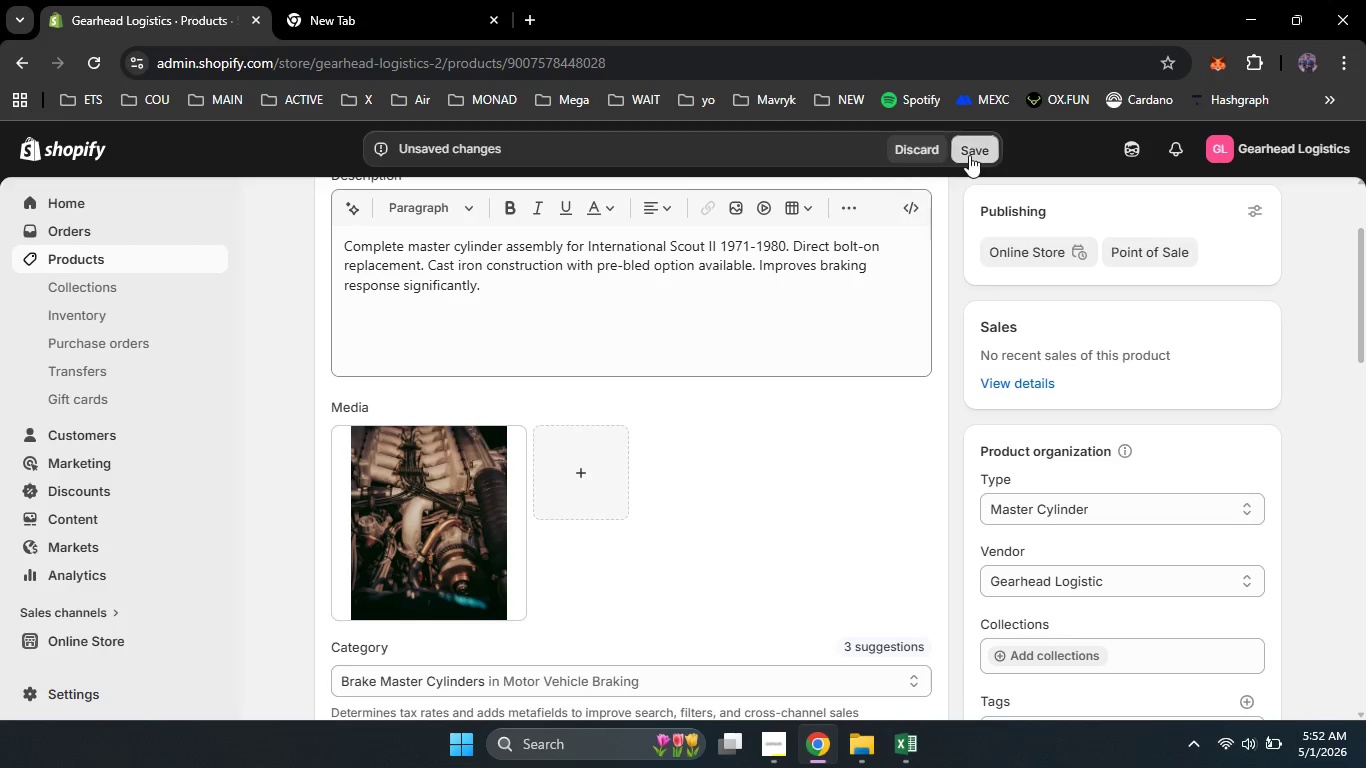 
left_click([969, 155])
 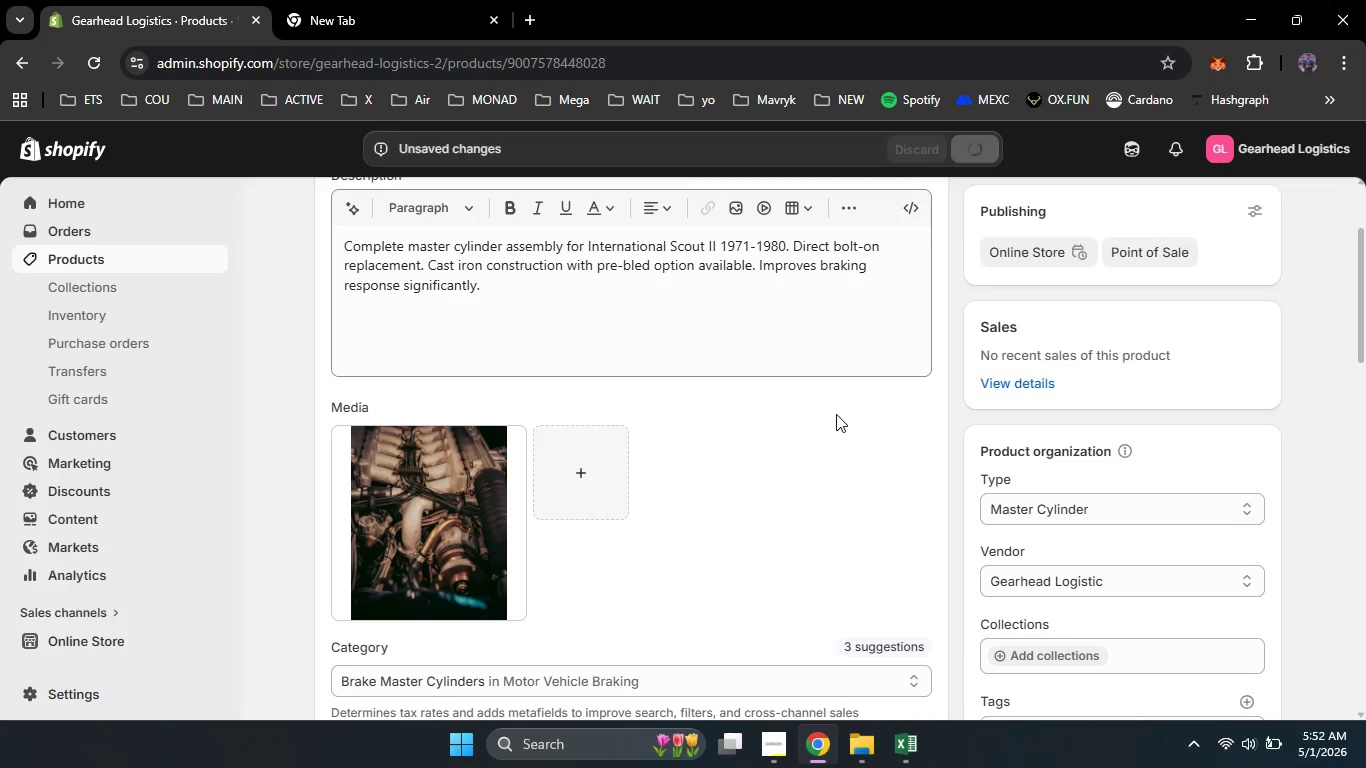 
scroll: coordinate [836, 414], scroll_direction: up, amount: 10.0
 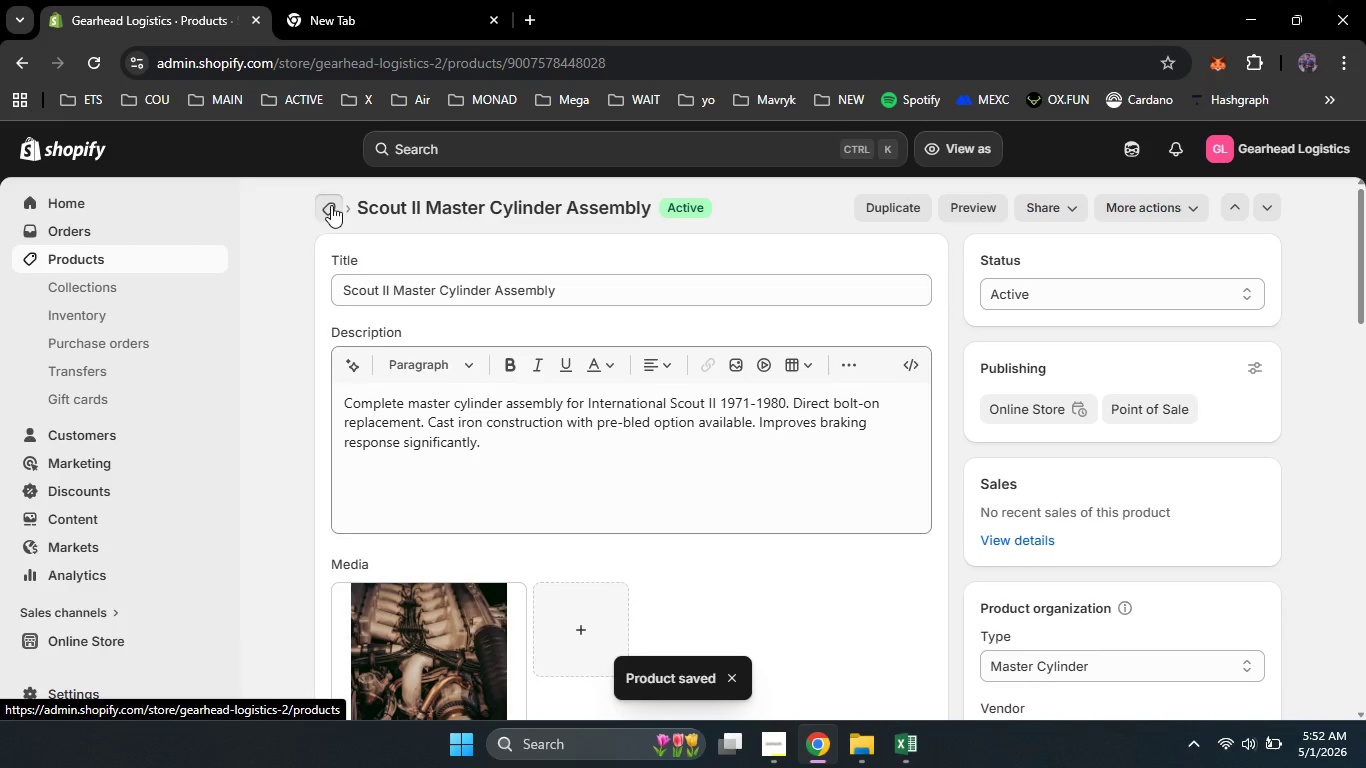 
left_click([331, 205])
 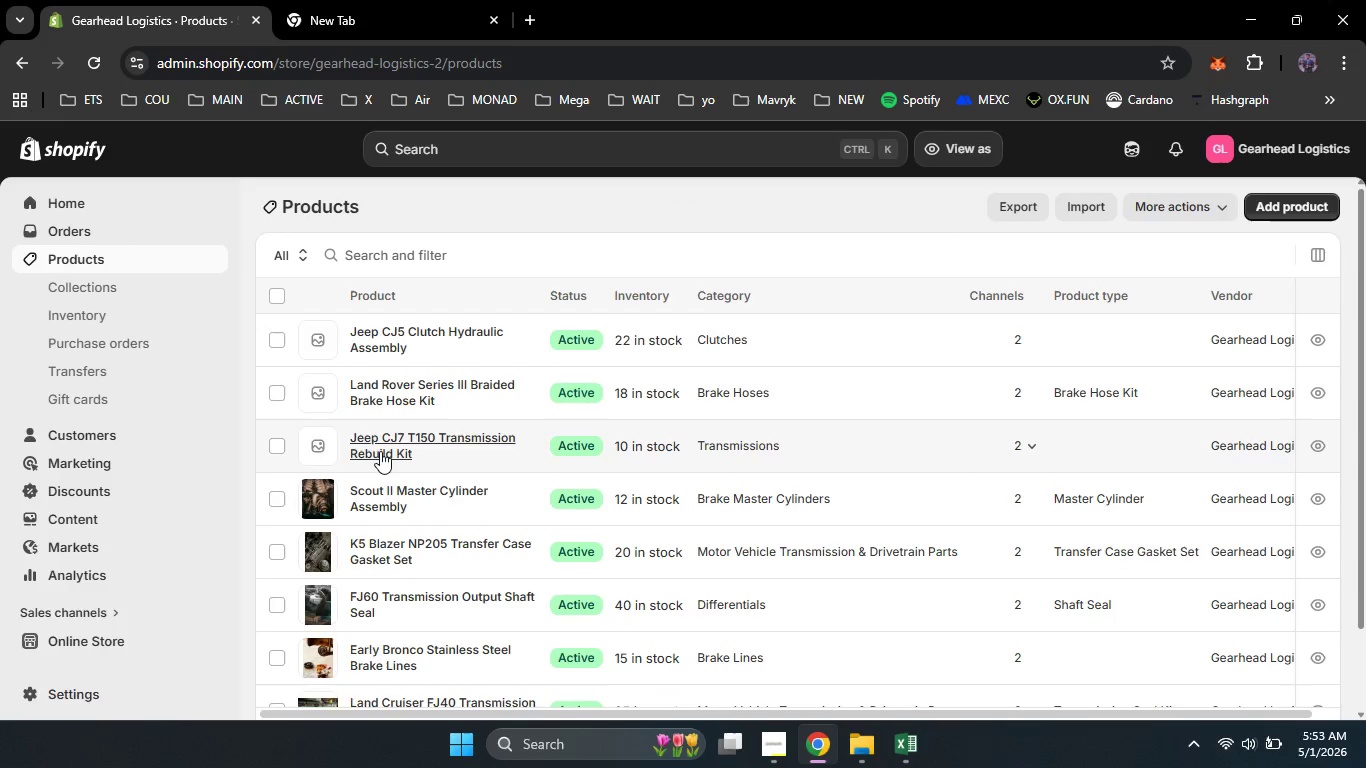 
left_click([380, 451])
 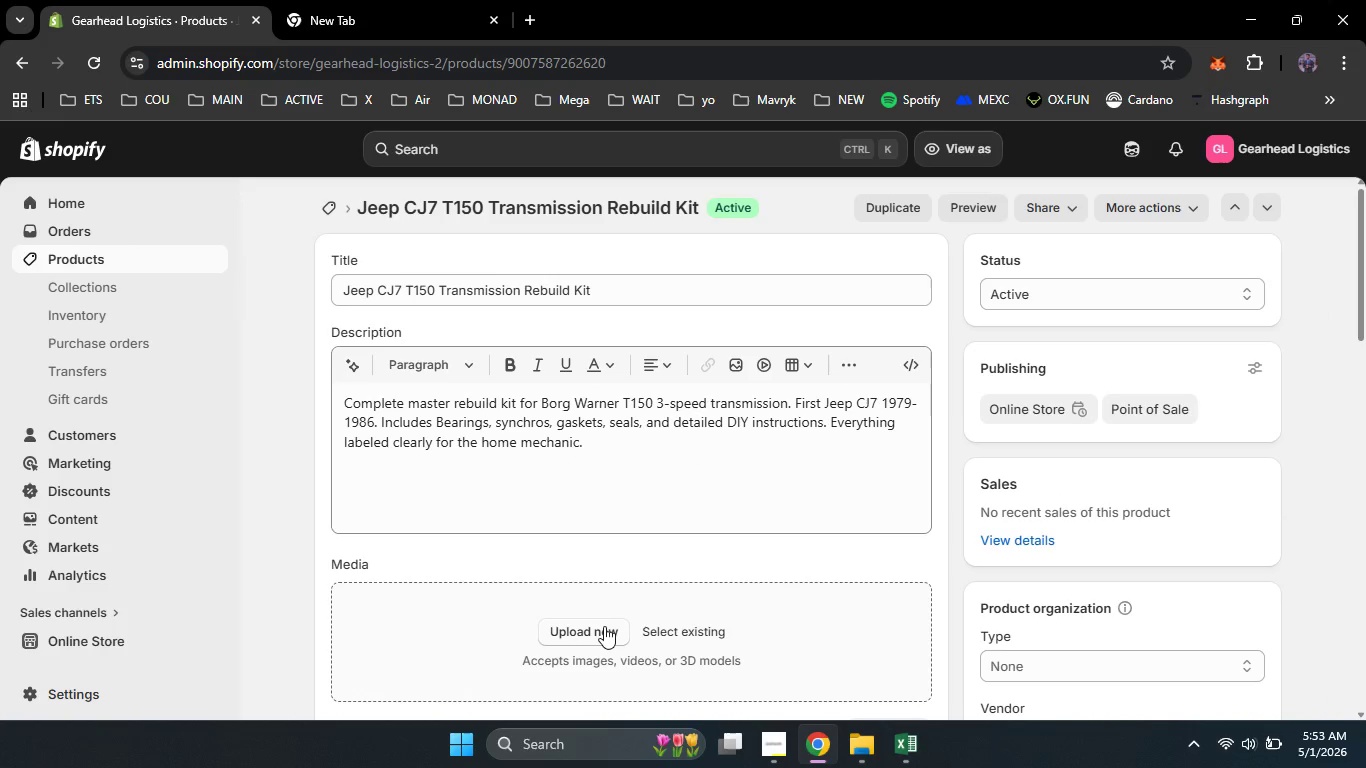 
left_click([604, 626])
 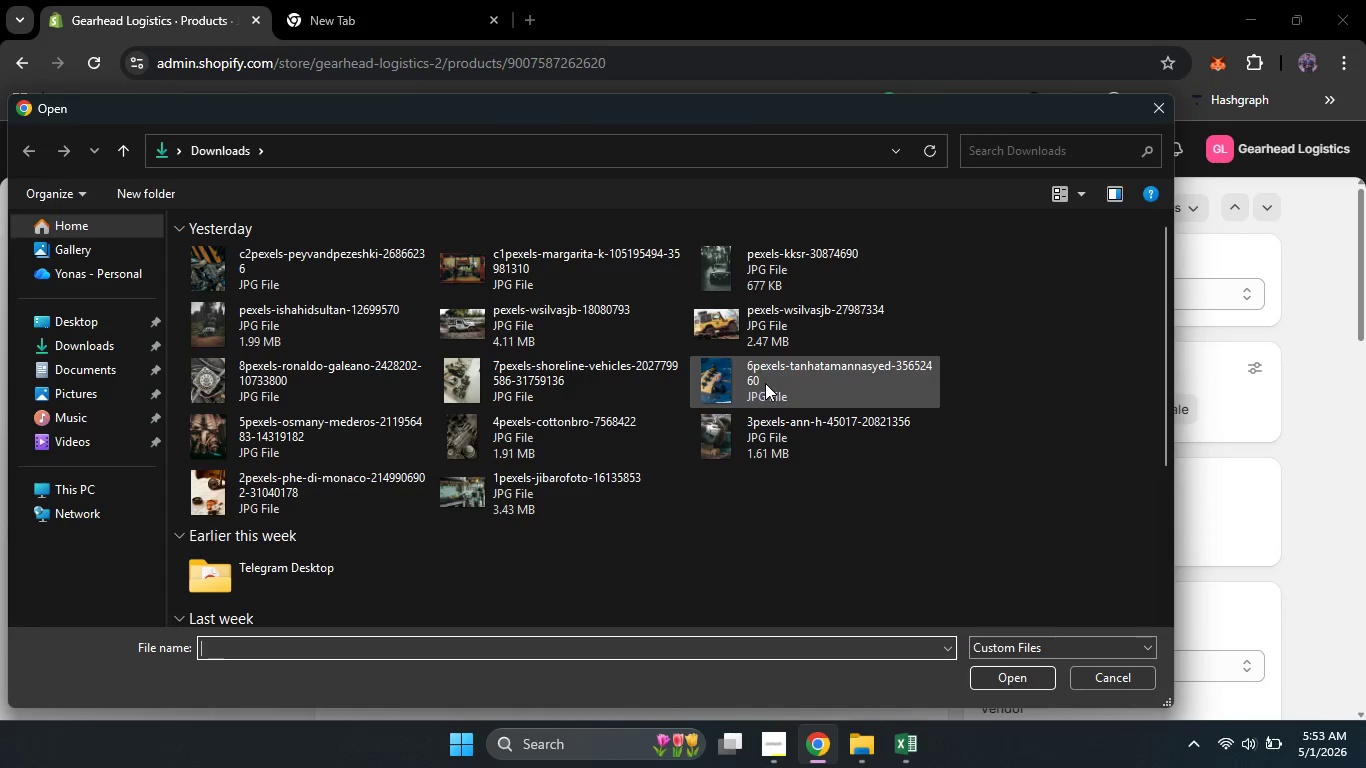 
left_click([765, 383])
 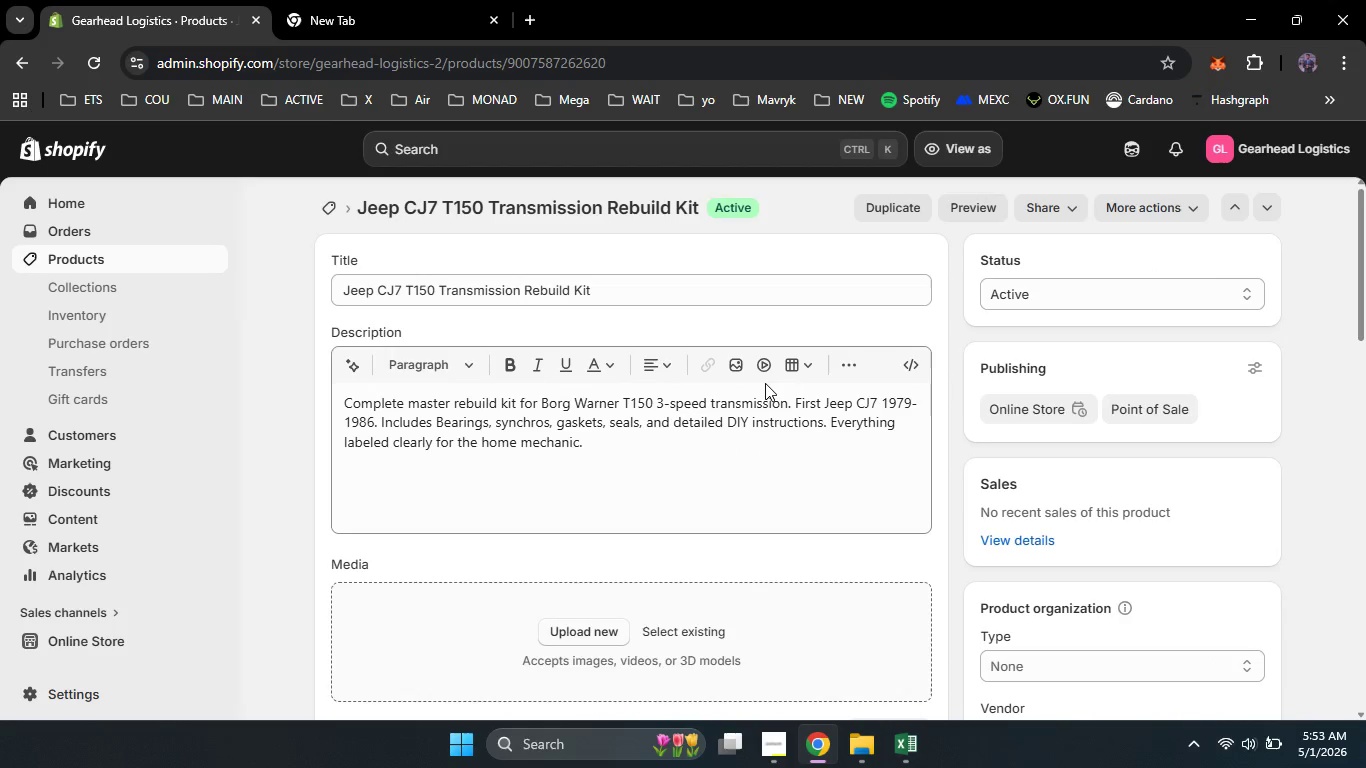 
key(Enter)
 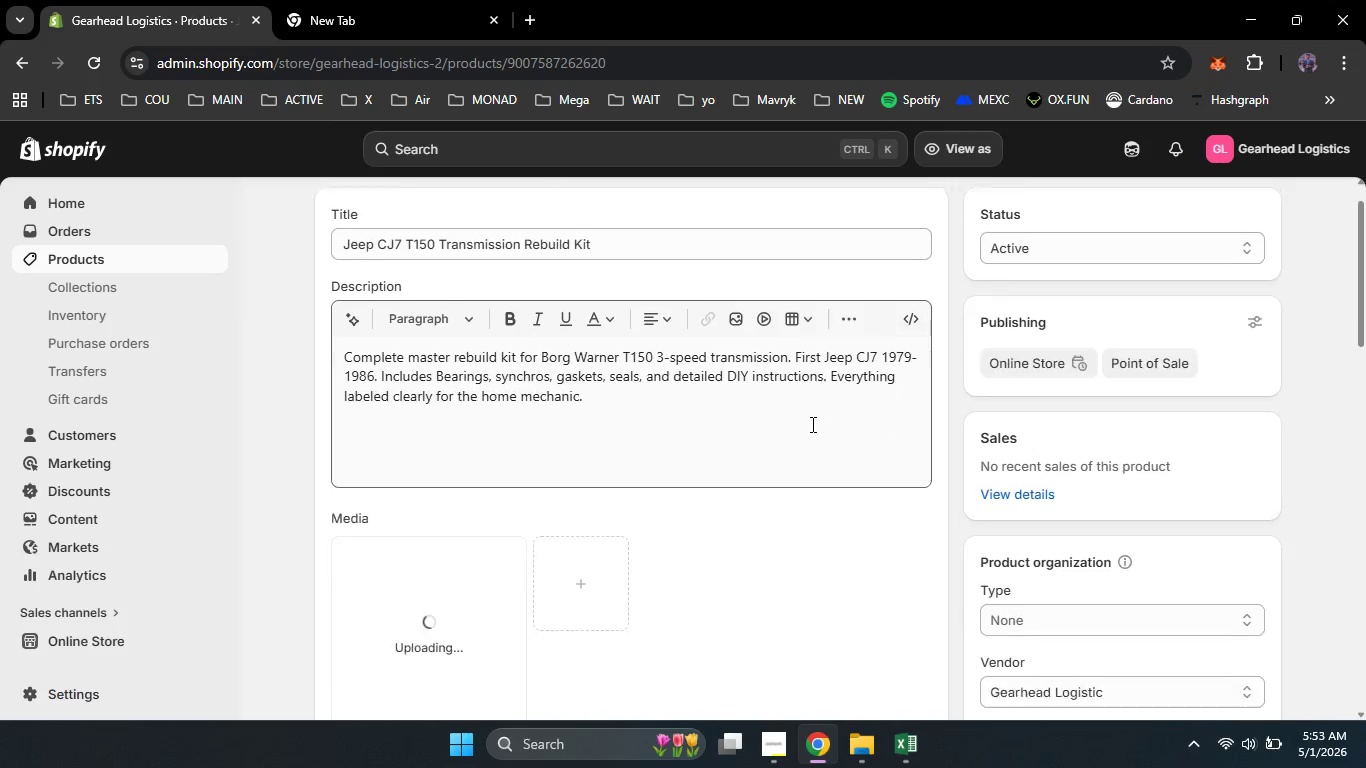 
scroll: coordinate [811, 424], scroll_direction: down, amount: 1.0
 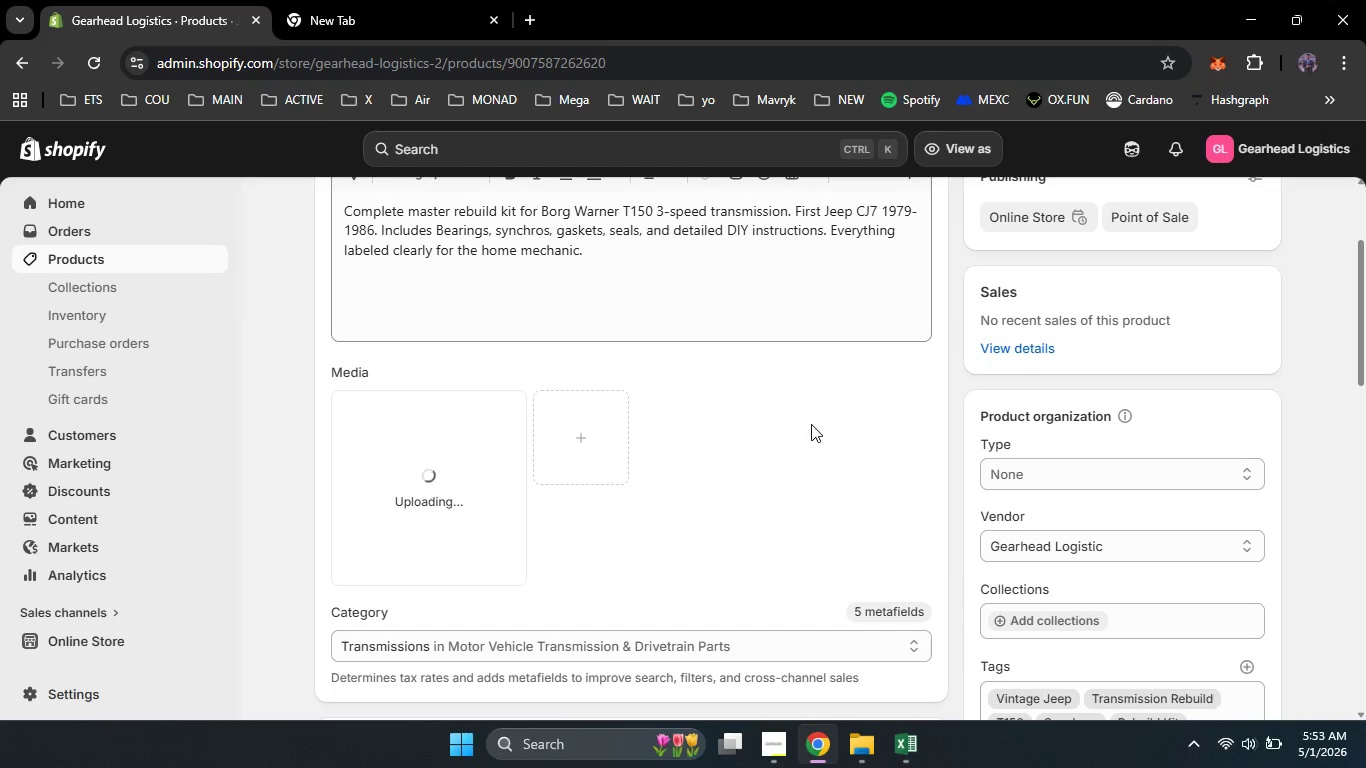 
wait(8.6)
 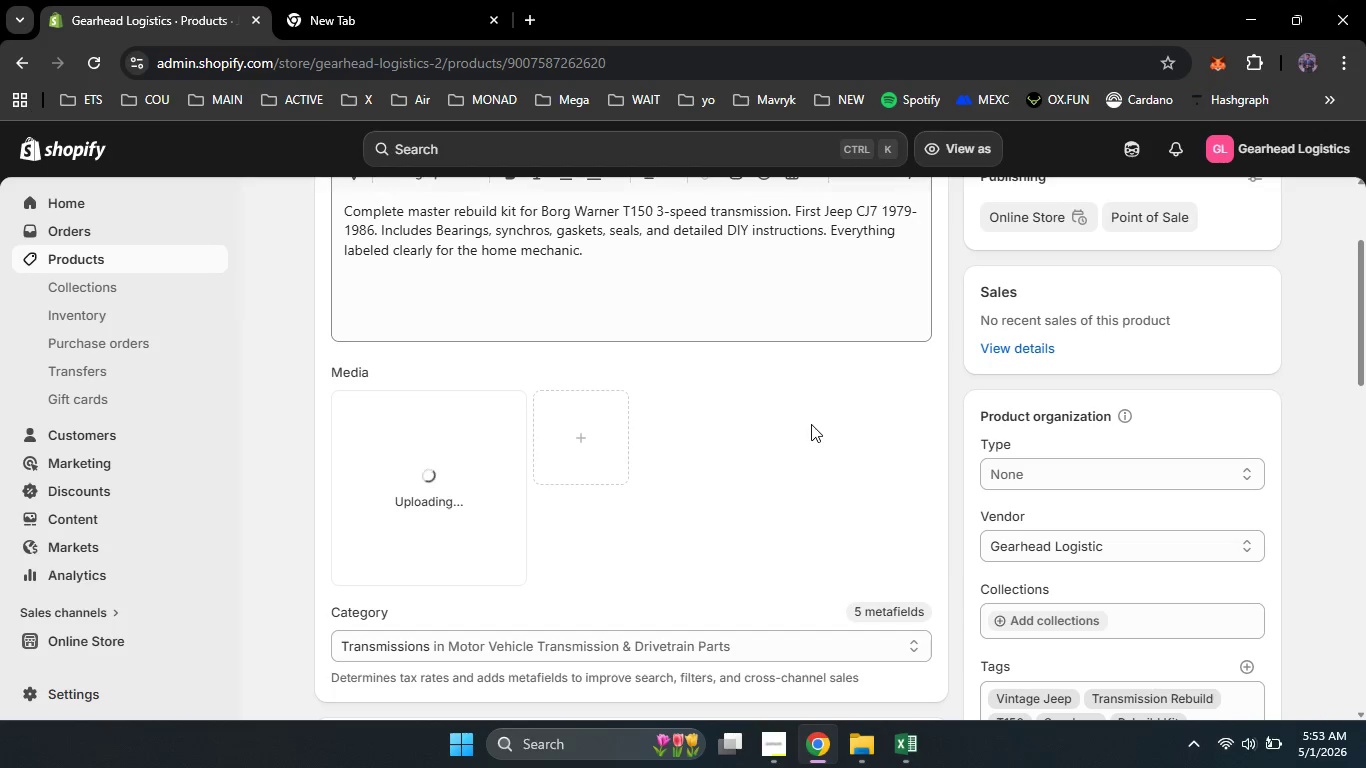 
left_click([447, 491])
 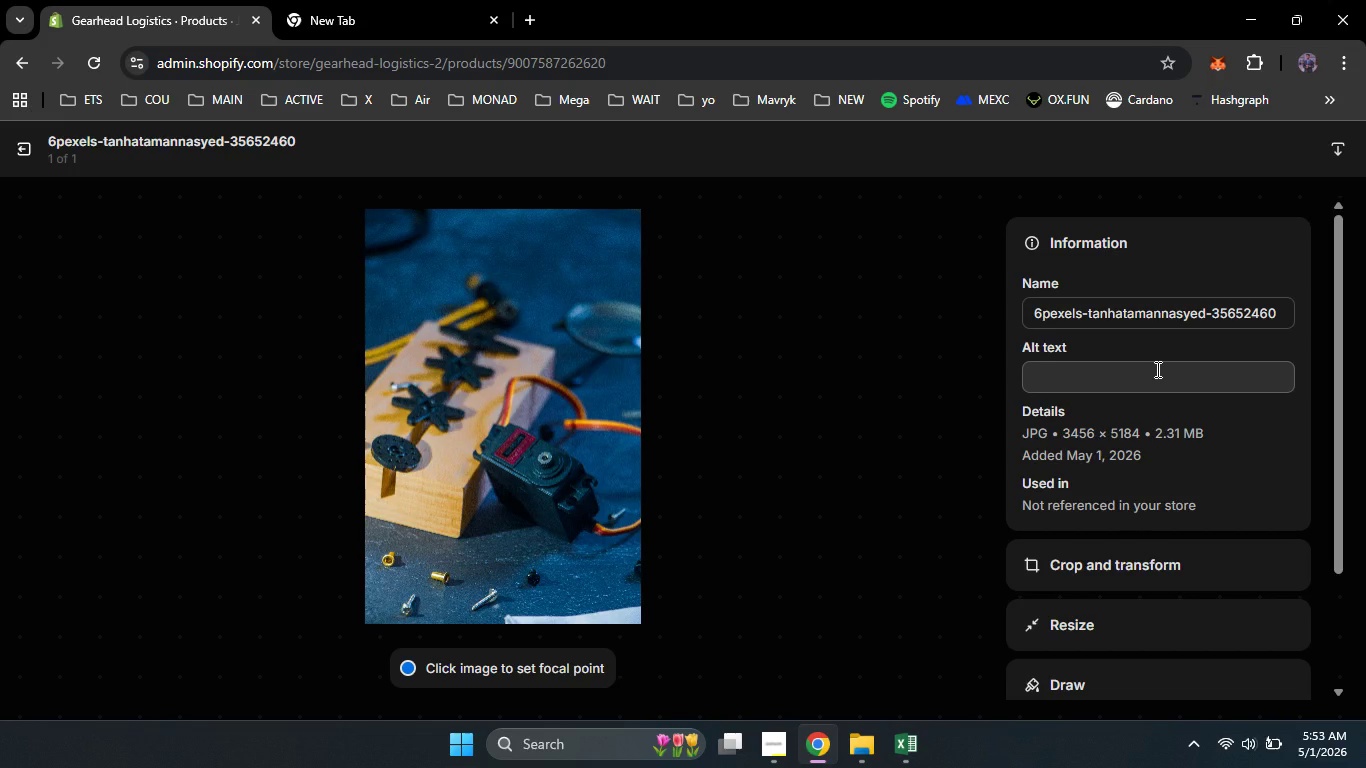 
left_click([1145, 369])
 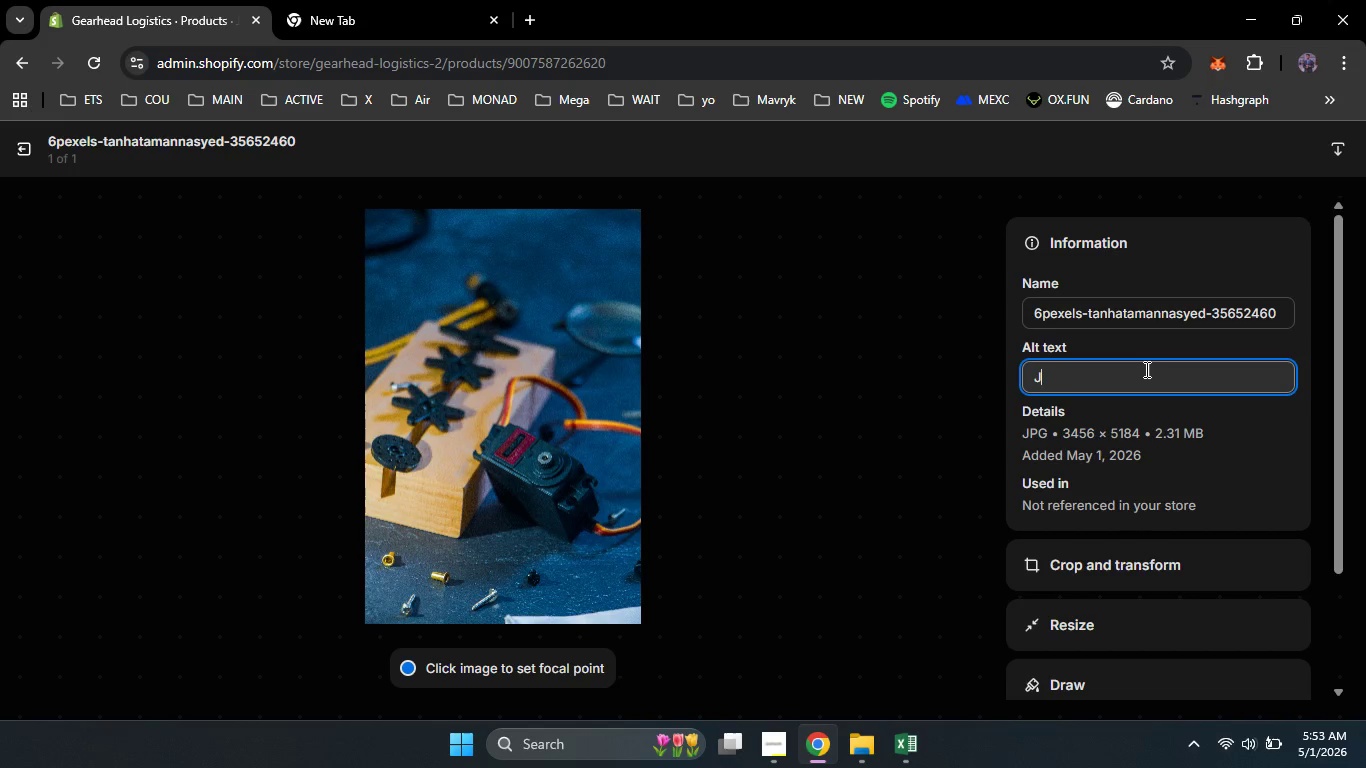 
type(Jeep CJ7 T150 transmission master rebuild kit with bearinh)
key(Backspace)
type(gs )
key(Backspace)
type(, synchors, gasj)
key(Backspace)
type(ket and sela)
key(Backspace)
key(Backspace)
type(als spreed )
key(Backspace)
key(Backspace)
type(a)
key(Backspace)
key(Backspace)
type(ad out on a wooden workbench)
 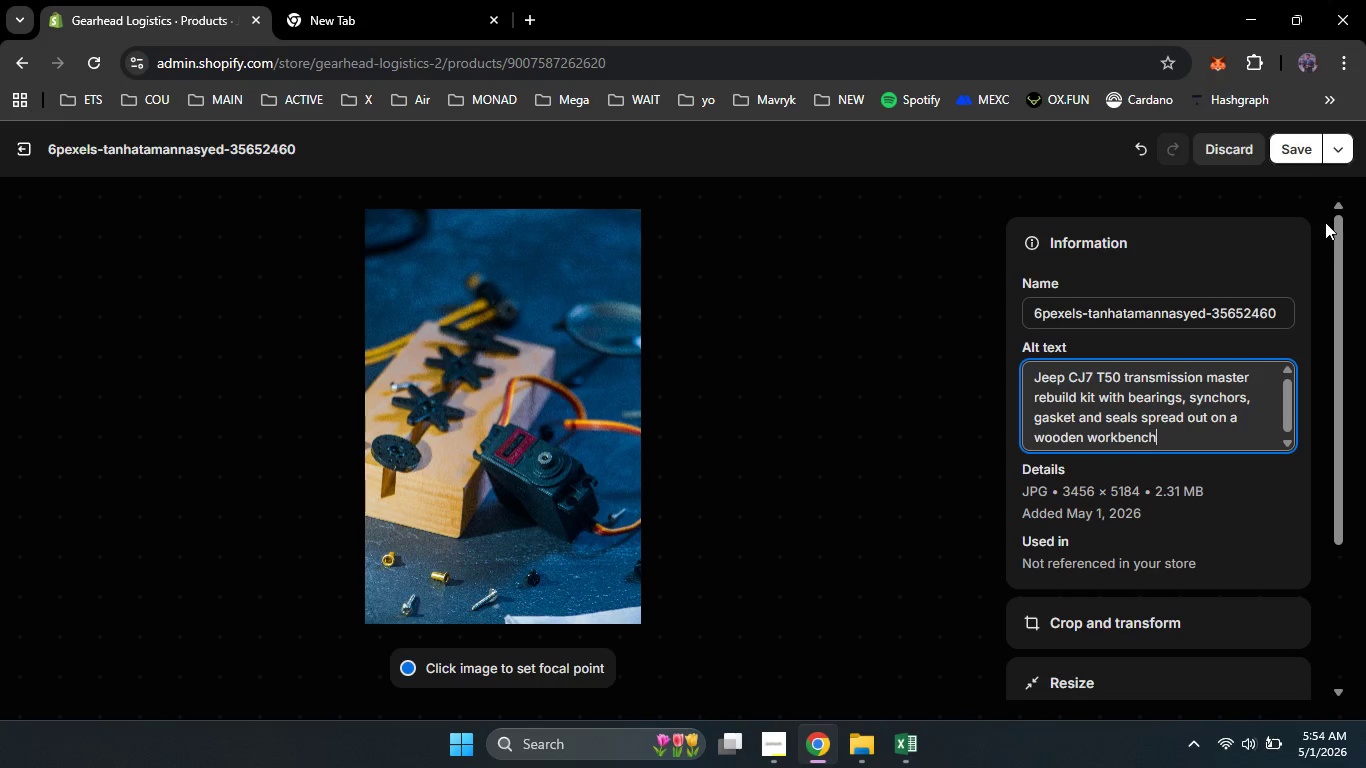 
left_click([1299, 158])
 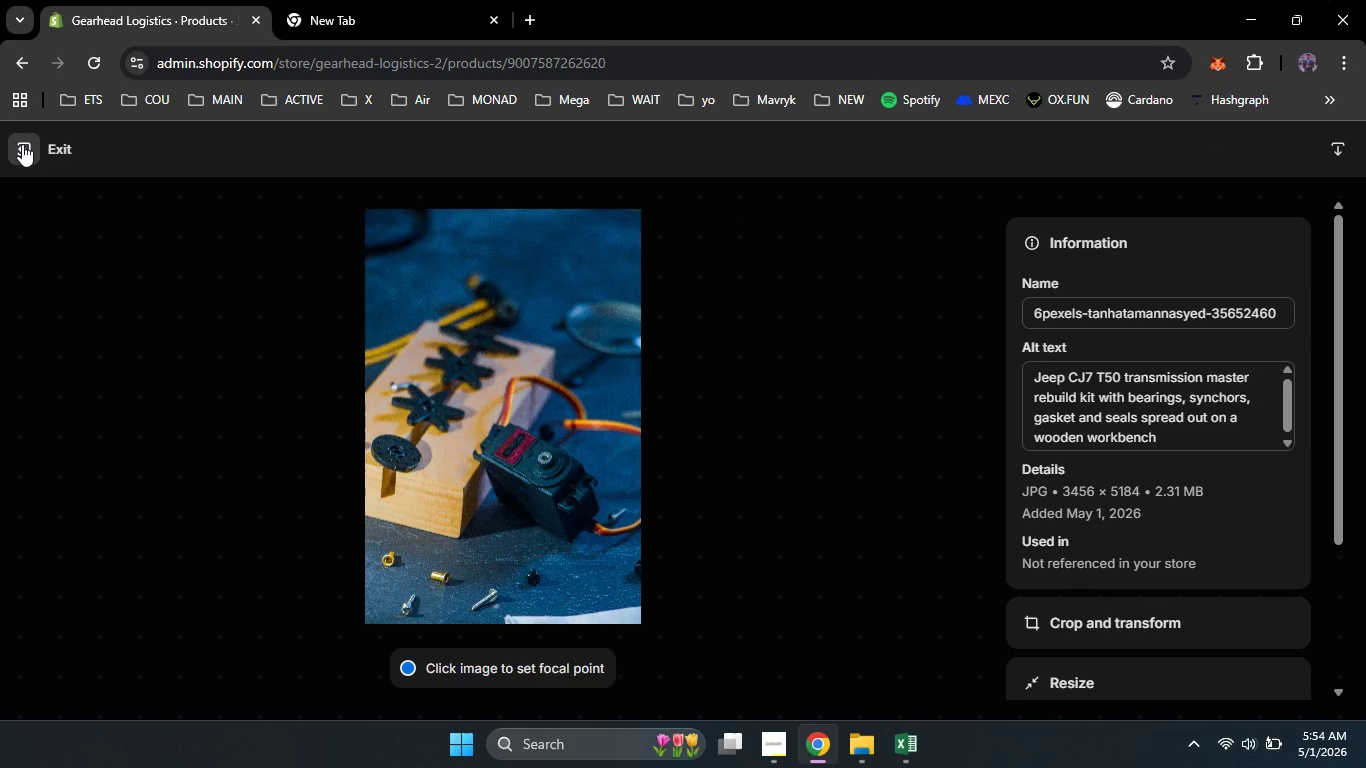 
left_click([22, 144])
 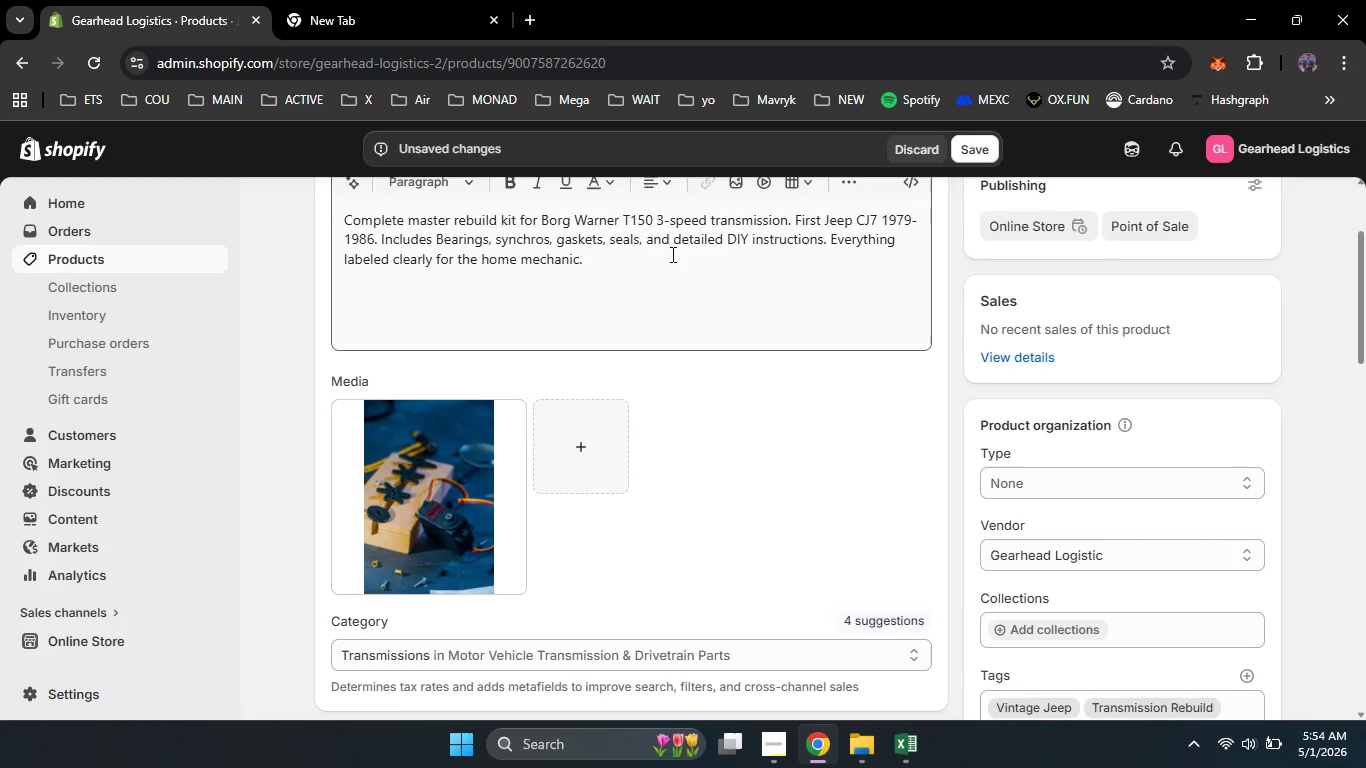 
scroll: coordinate [671, 254], scroll_direction: up, amount: 7.0
 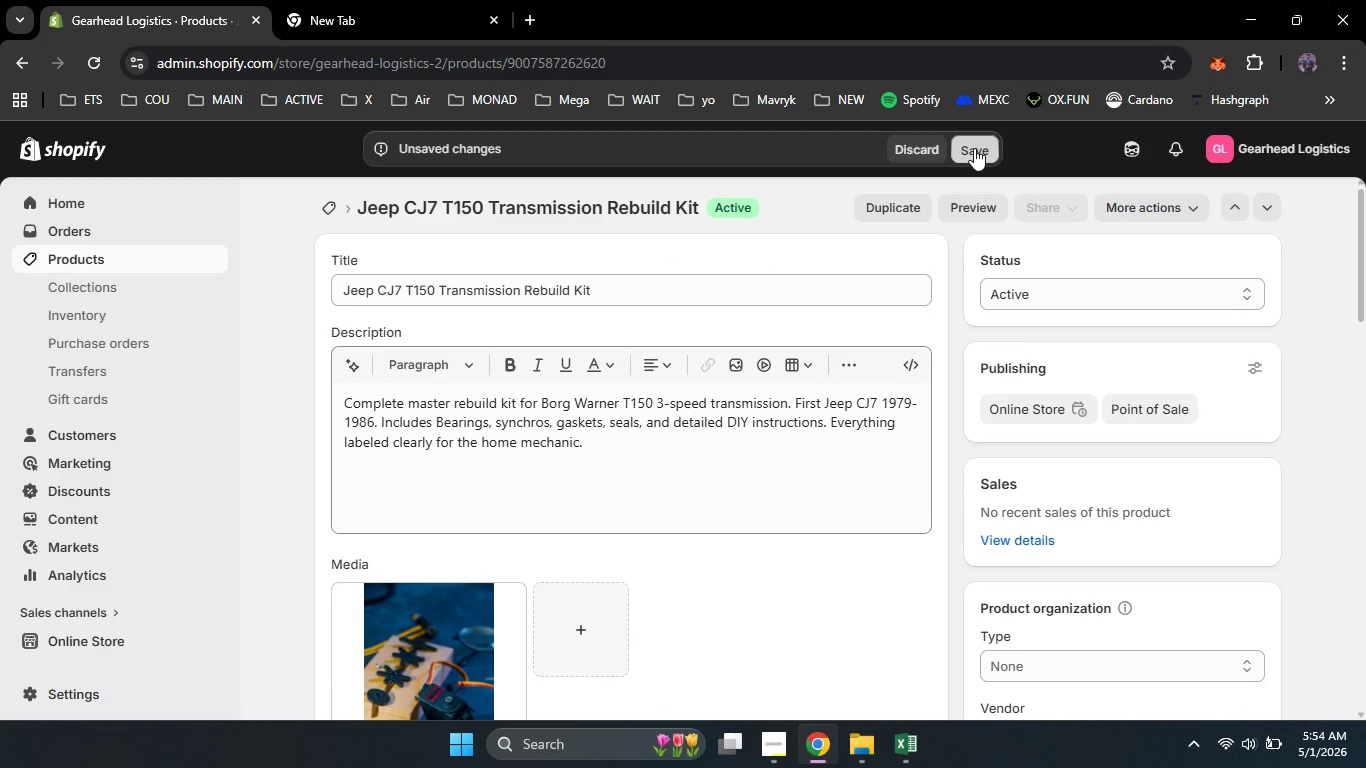 
left_click([974, 148])
 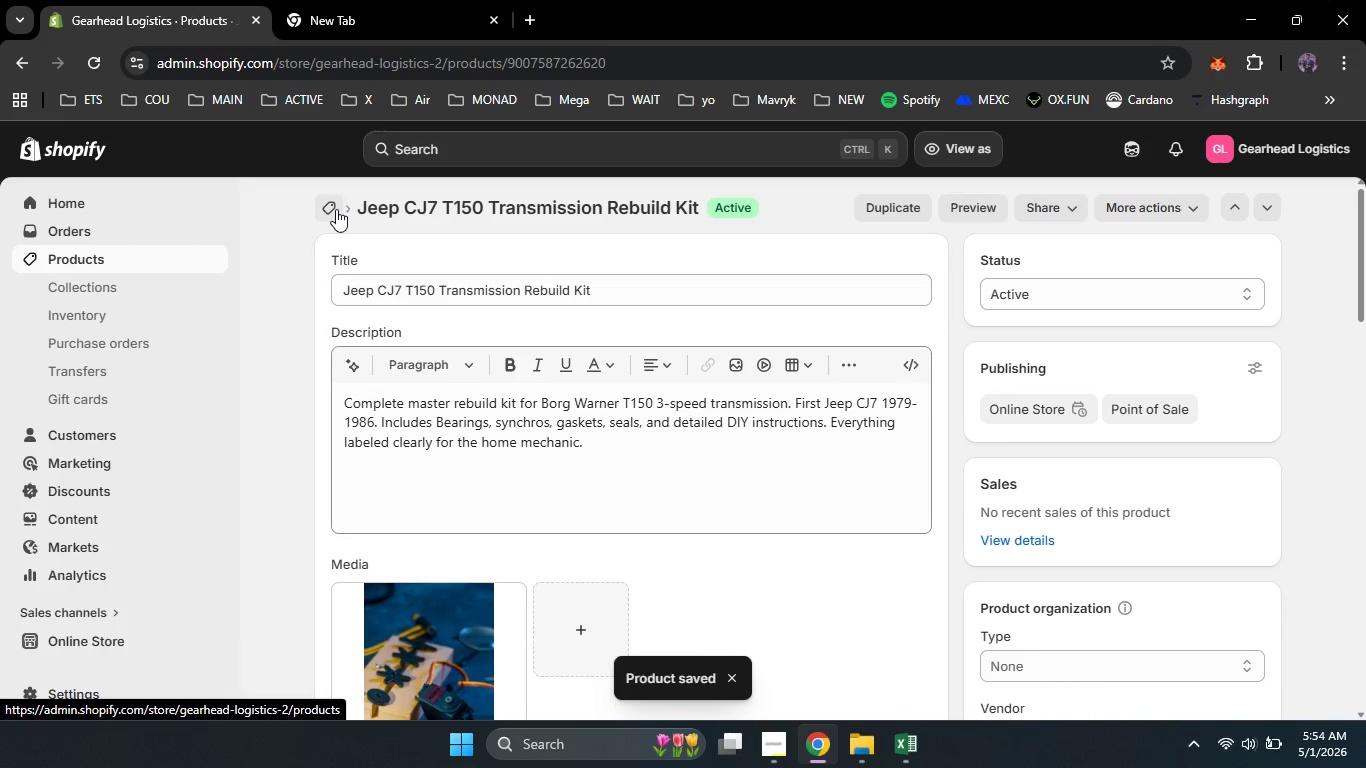 
wait(5.08)
 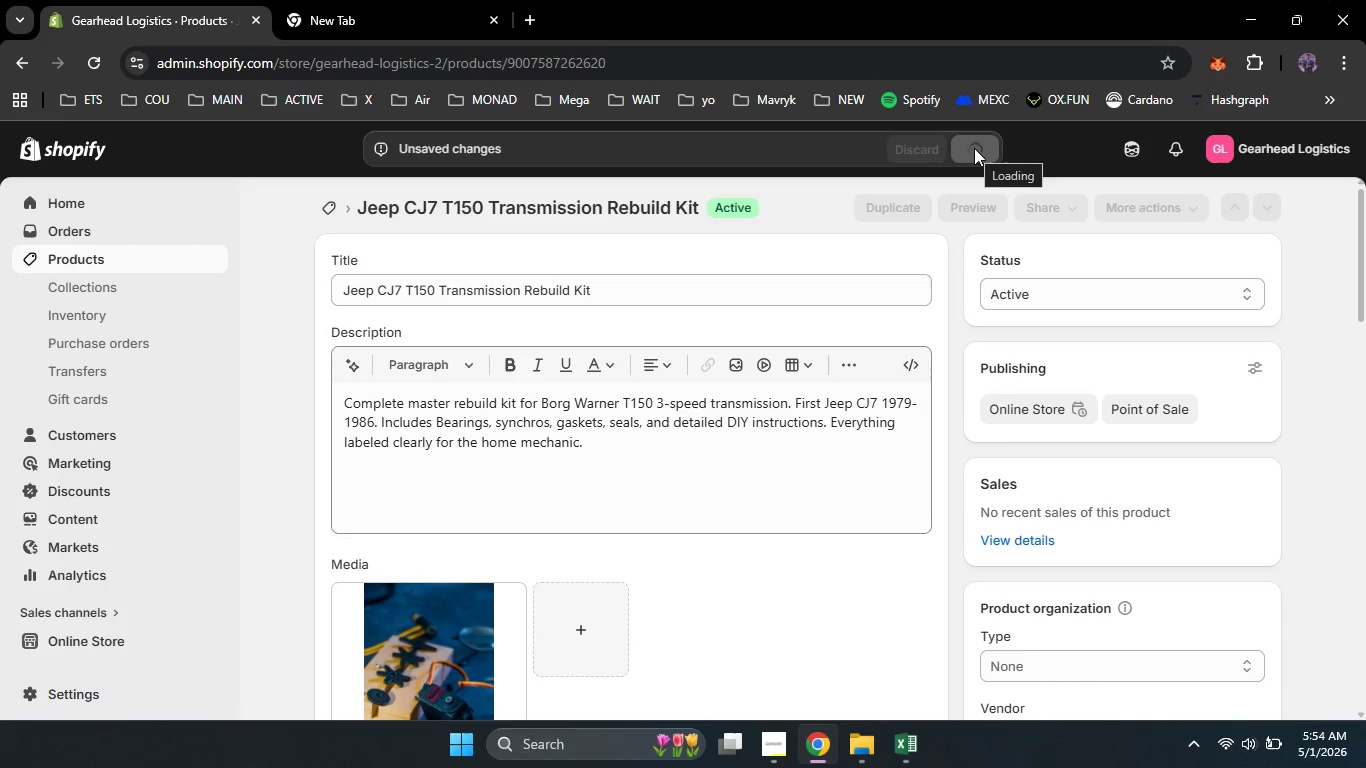 
left_click([336, 209])
 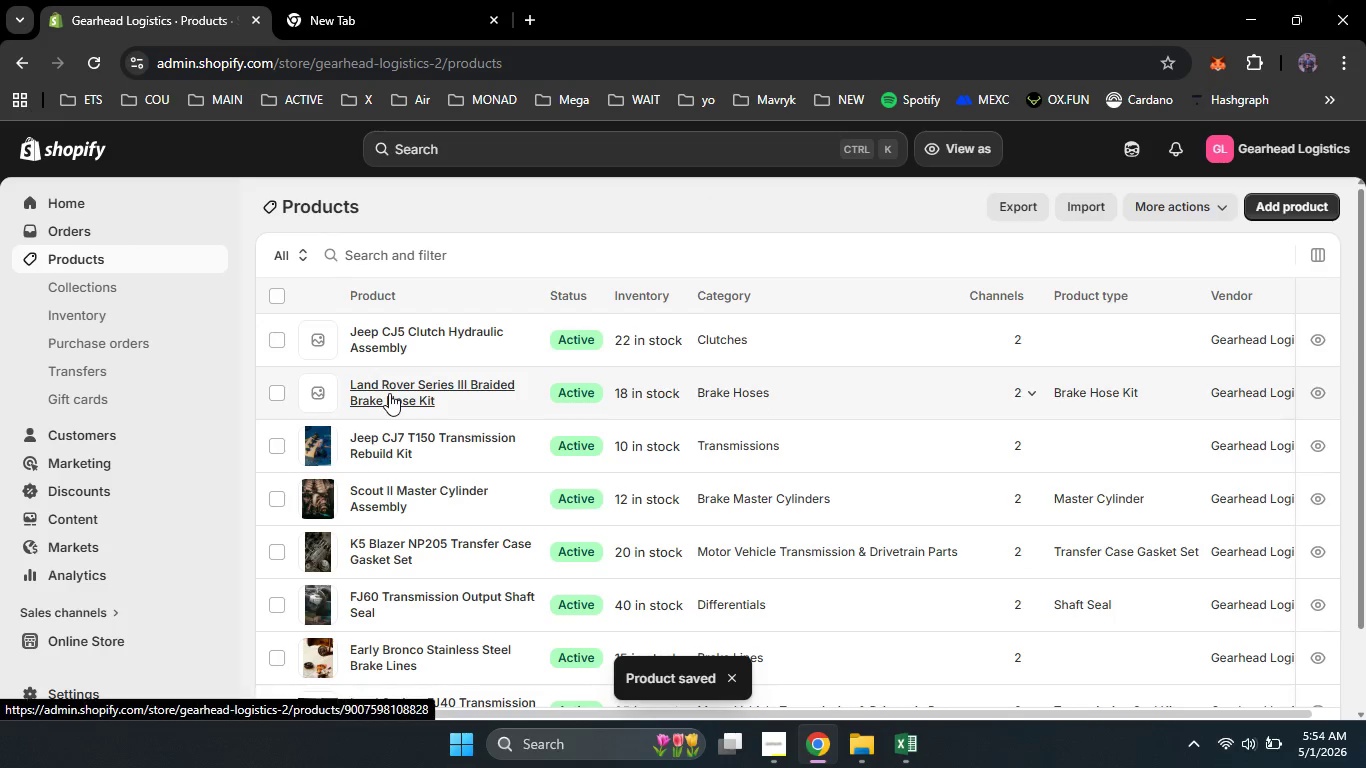 
left_click([389, 393])
 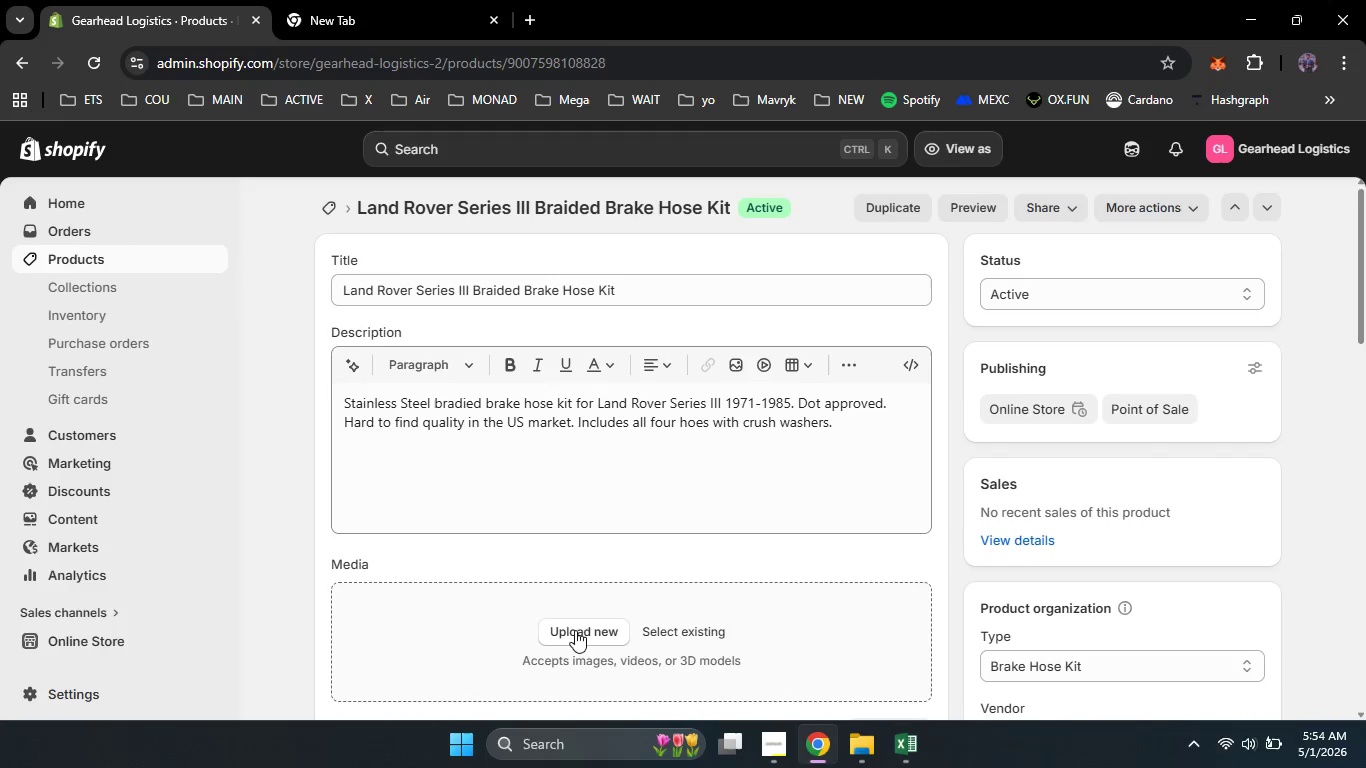 
left_click([576, 639])
 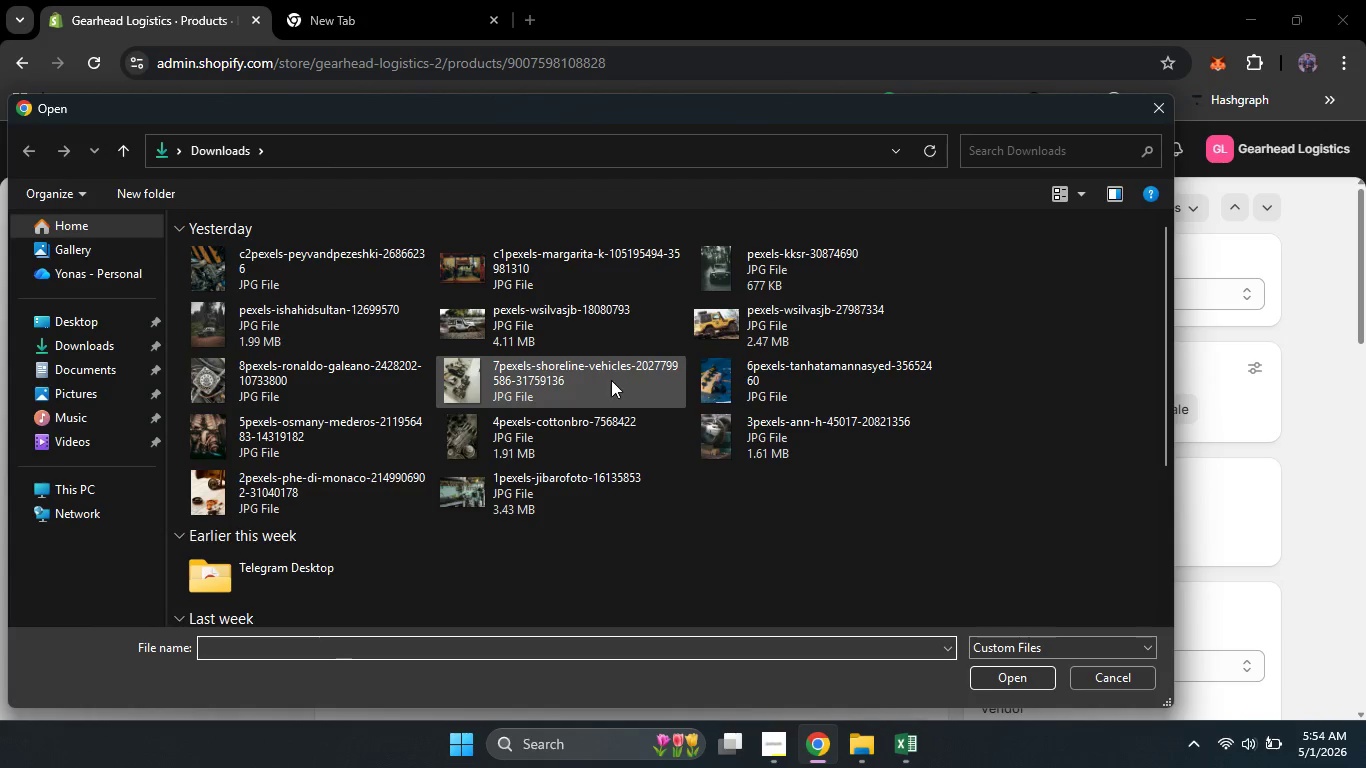 
left_click([610, 380])
 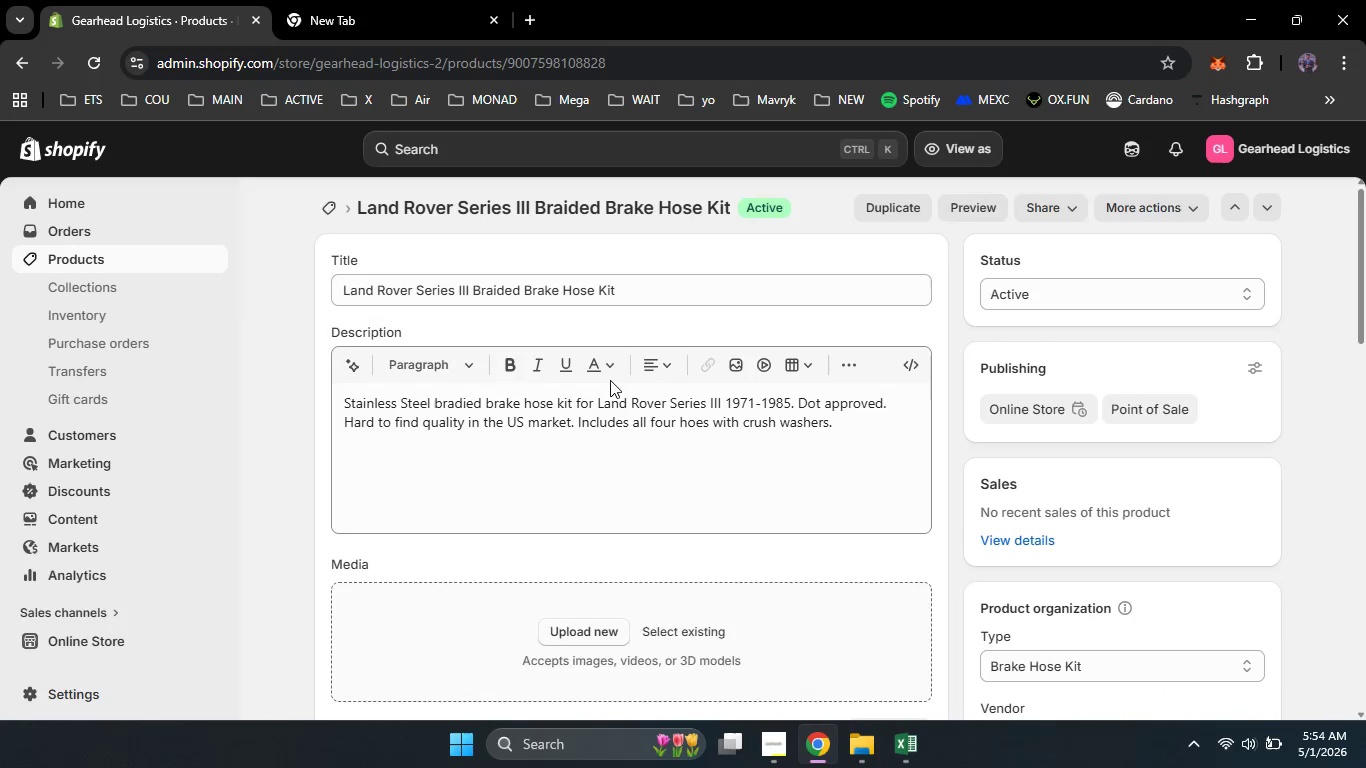 
key(Enter)
 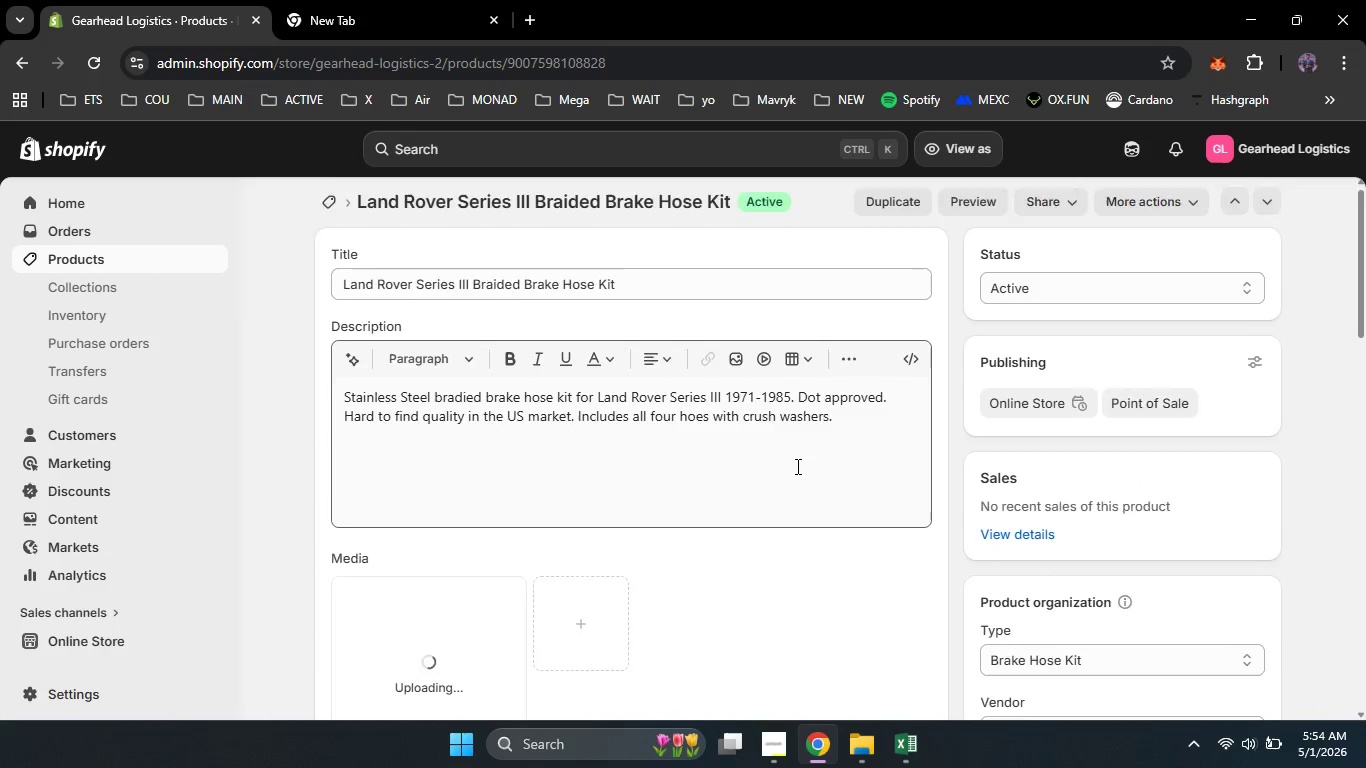 
scroll: coordinate [796, 466], scroll_direction: down, amount: 1.0
 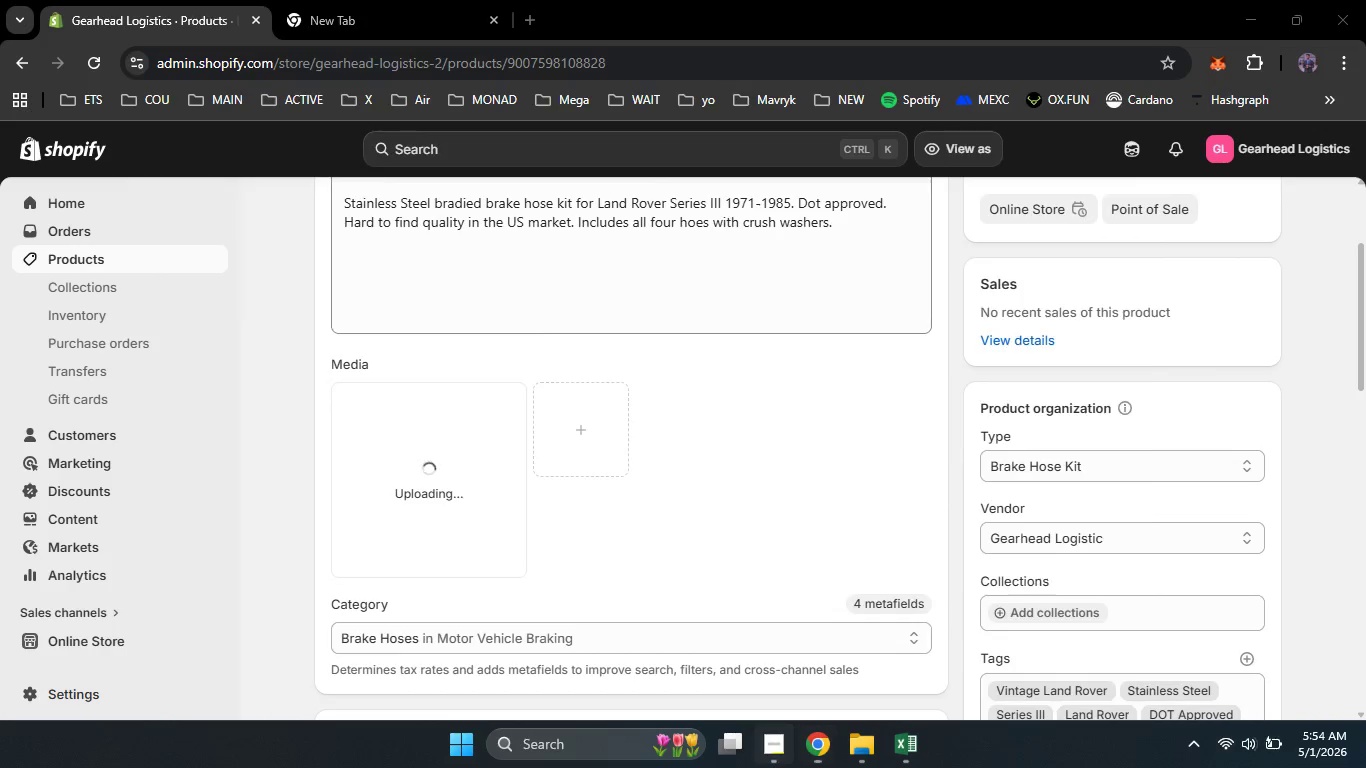 
left_click([773, 767])